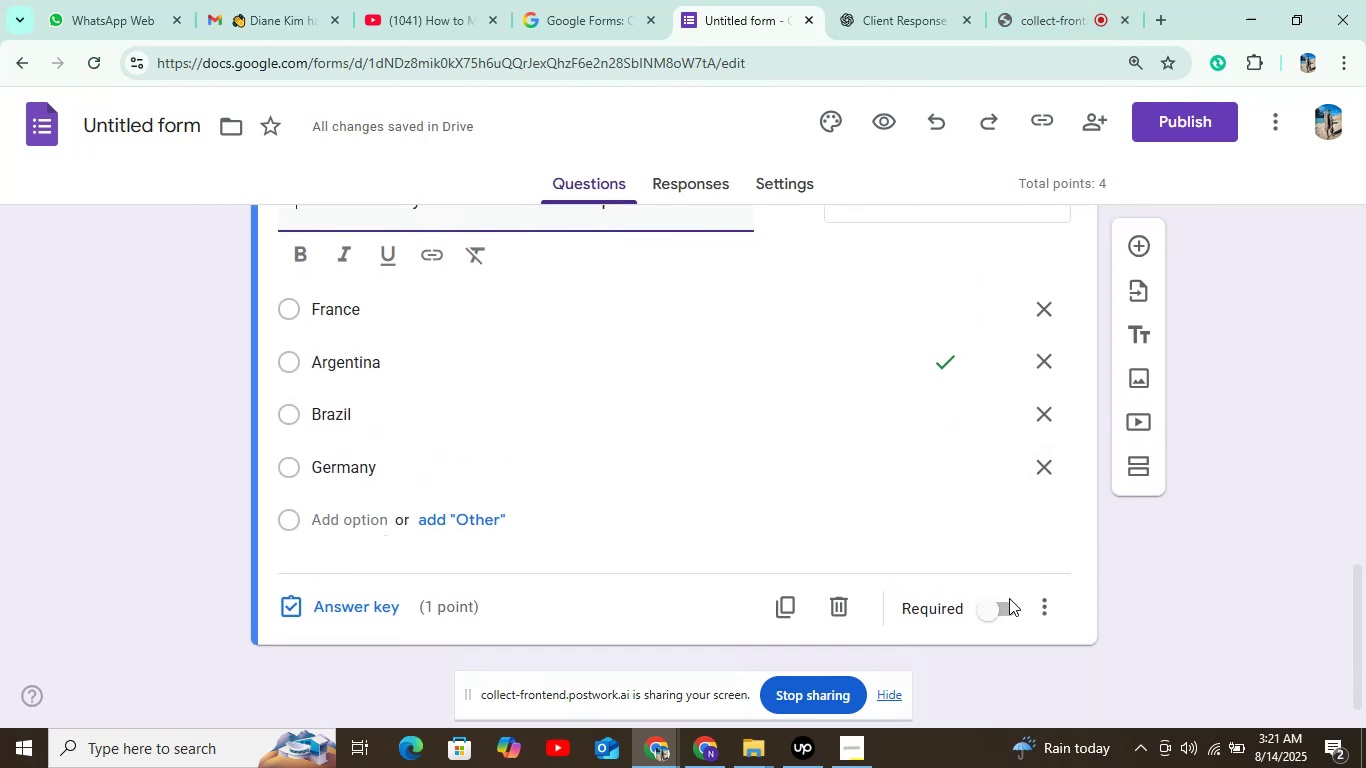 
left_click([1006, 604])
 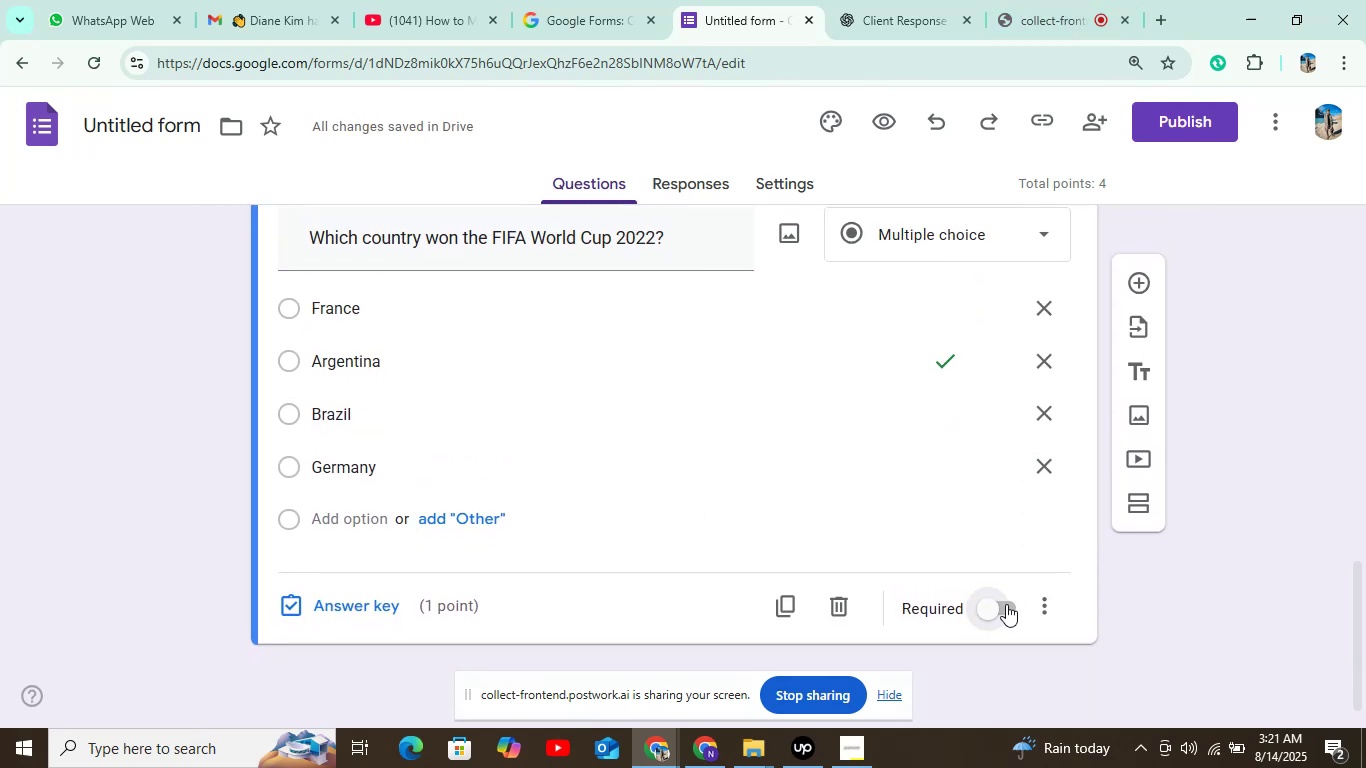 
left_click([1006, 604])
 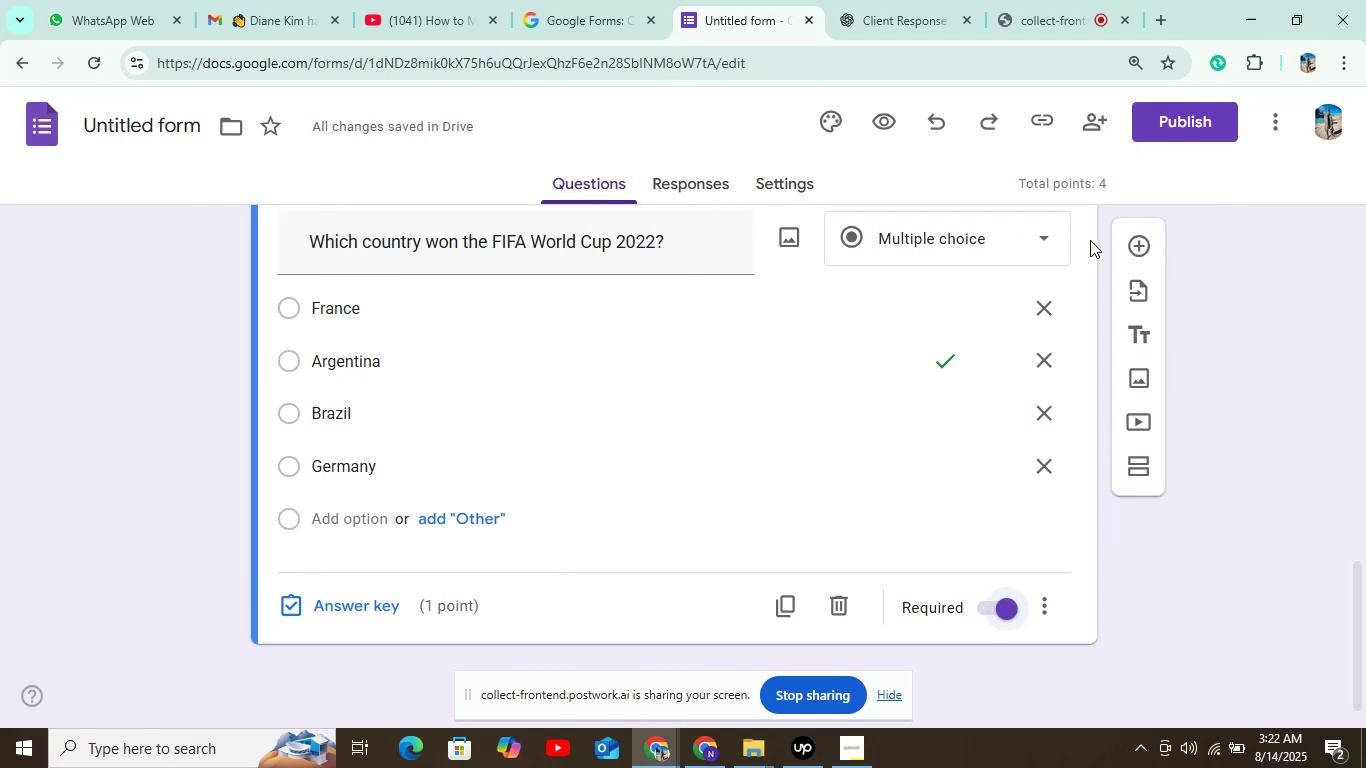 
left_click([1137, 240])
 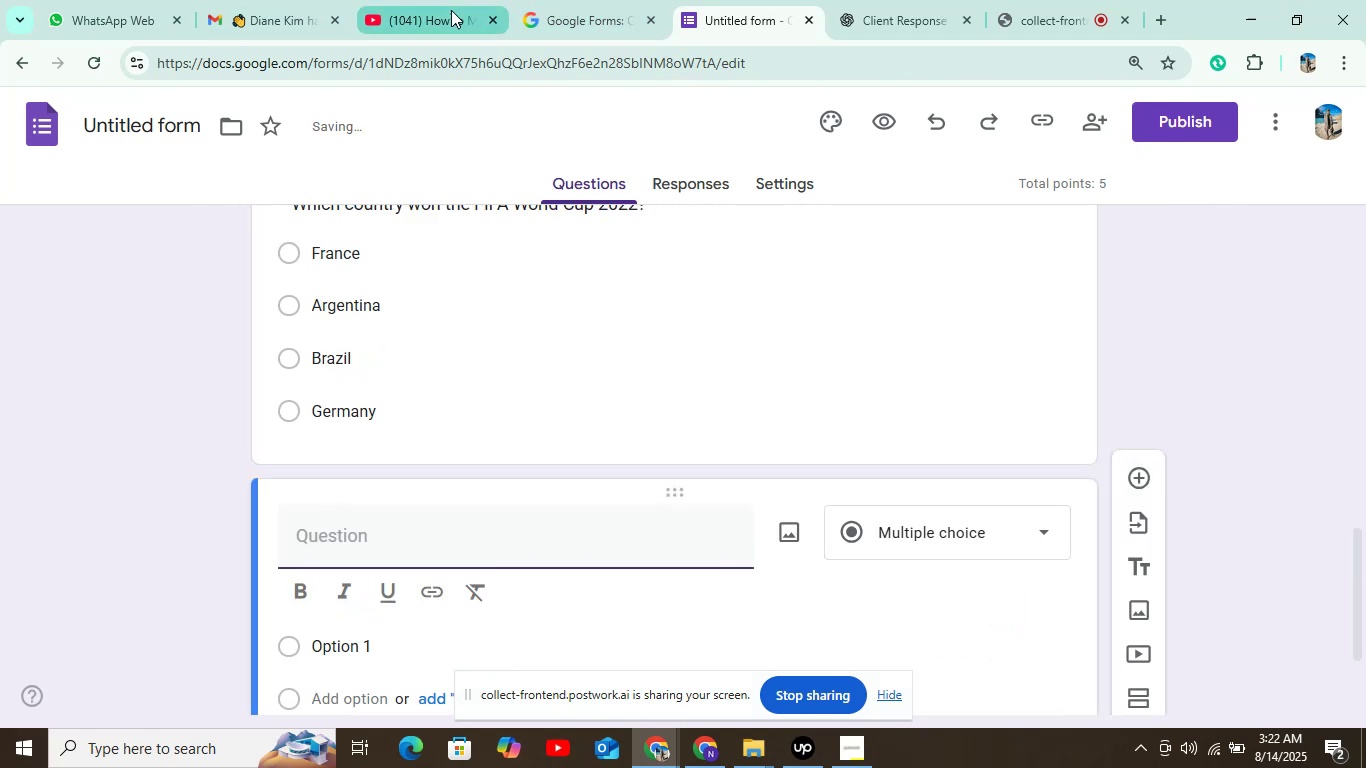 
left_click([891, 19])
 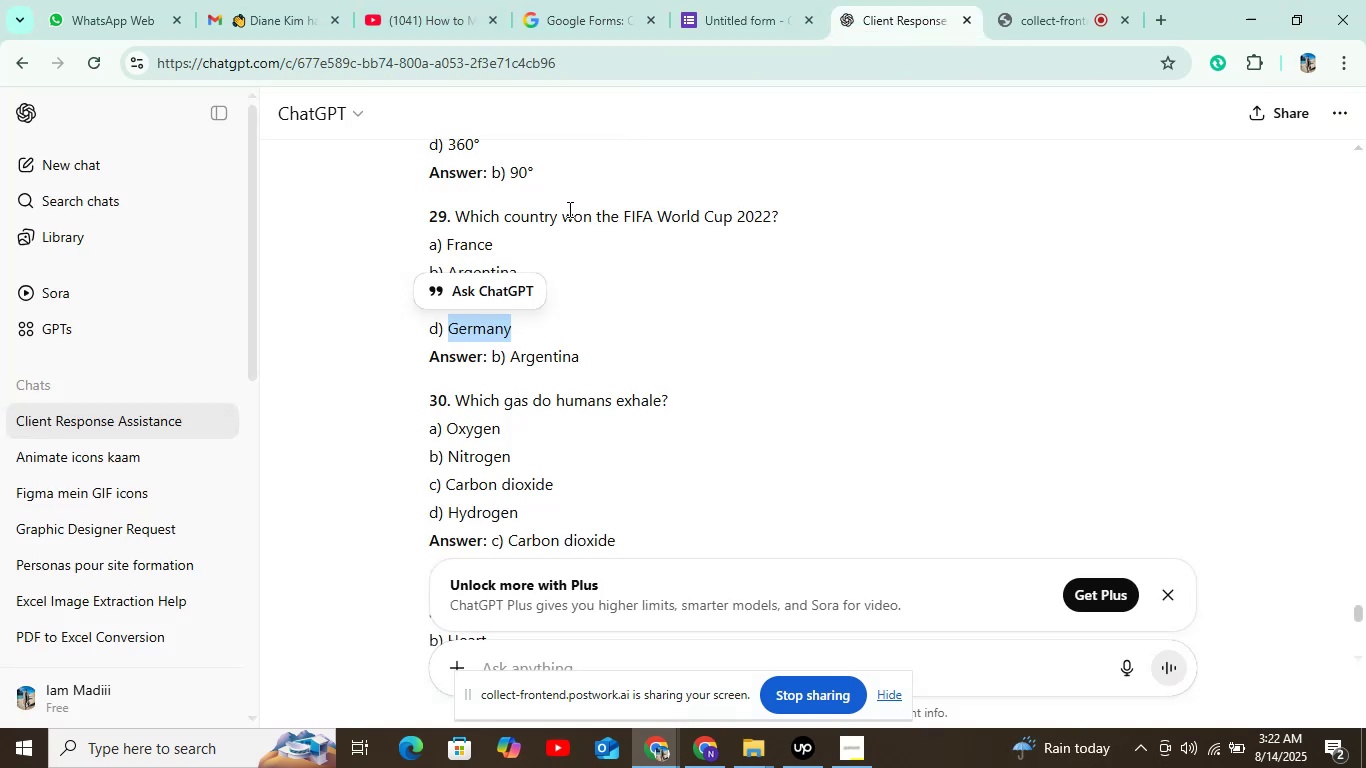 
scroll: coordinate [565, 214], scroll_direction: down, amount: 2.0
 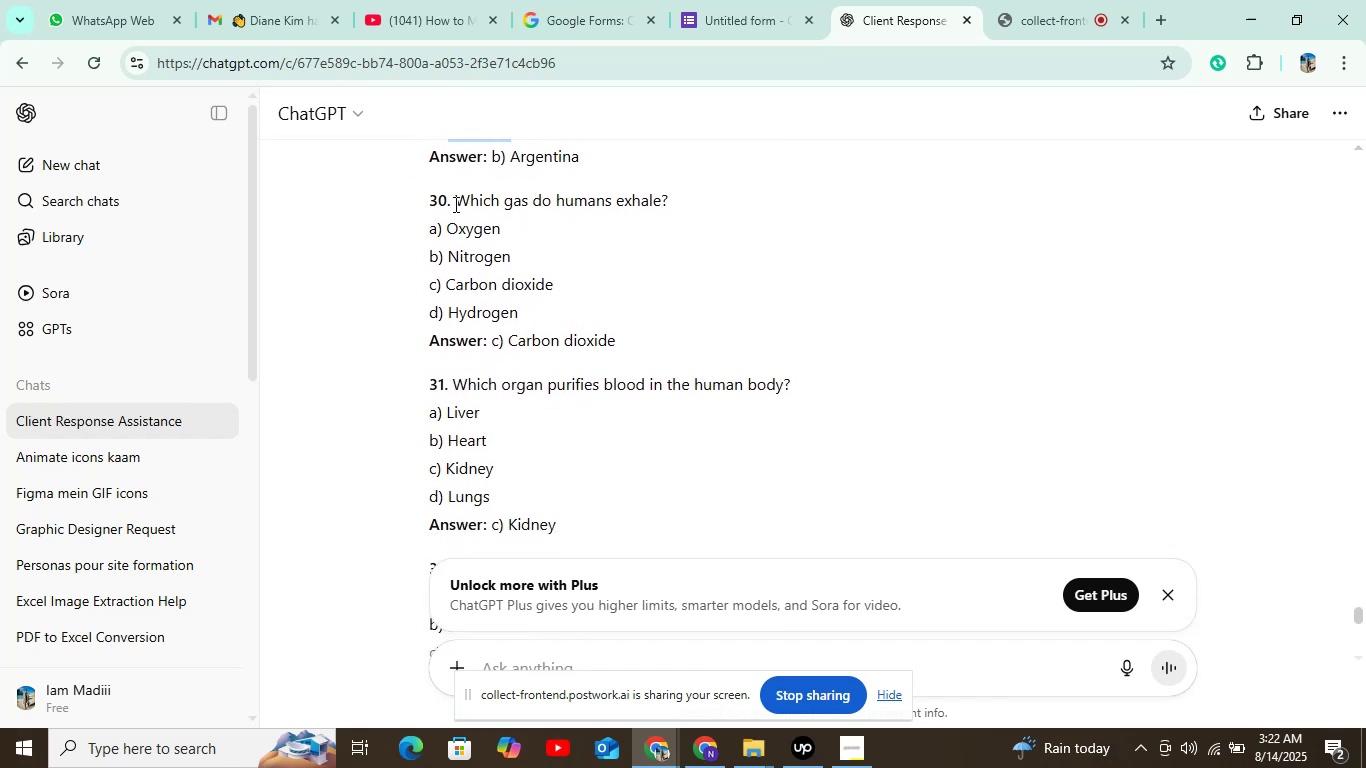 
left_click_drag(start_coordinate=[456, 198], to_coordinate=[659, 198])
 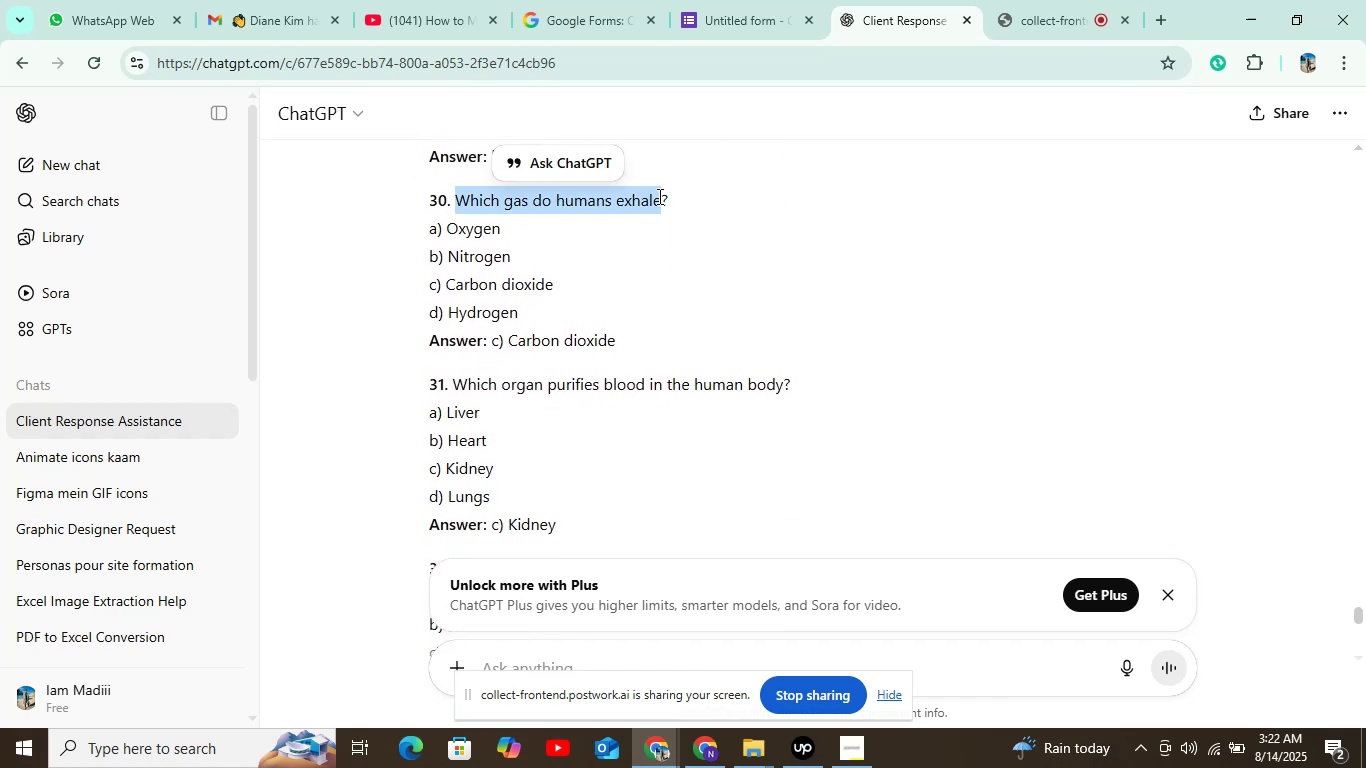 
left_click_drag(start_coordinate=[655, 200], to_coordinate=[665, 202])
 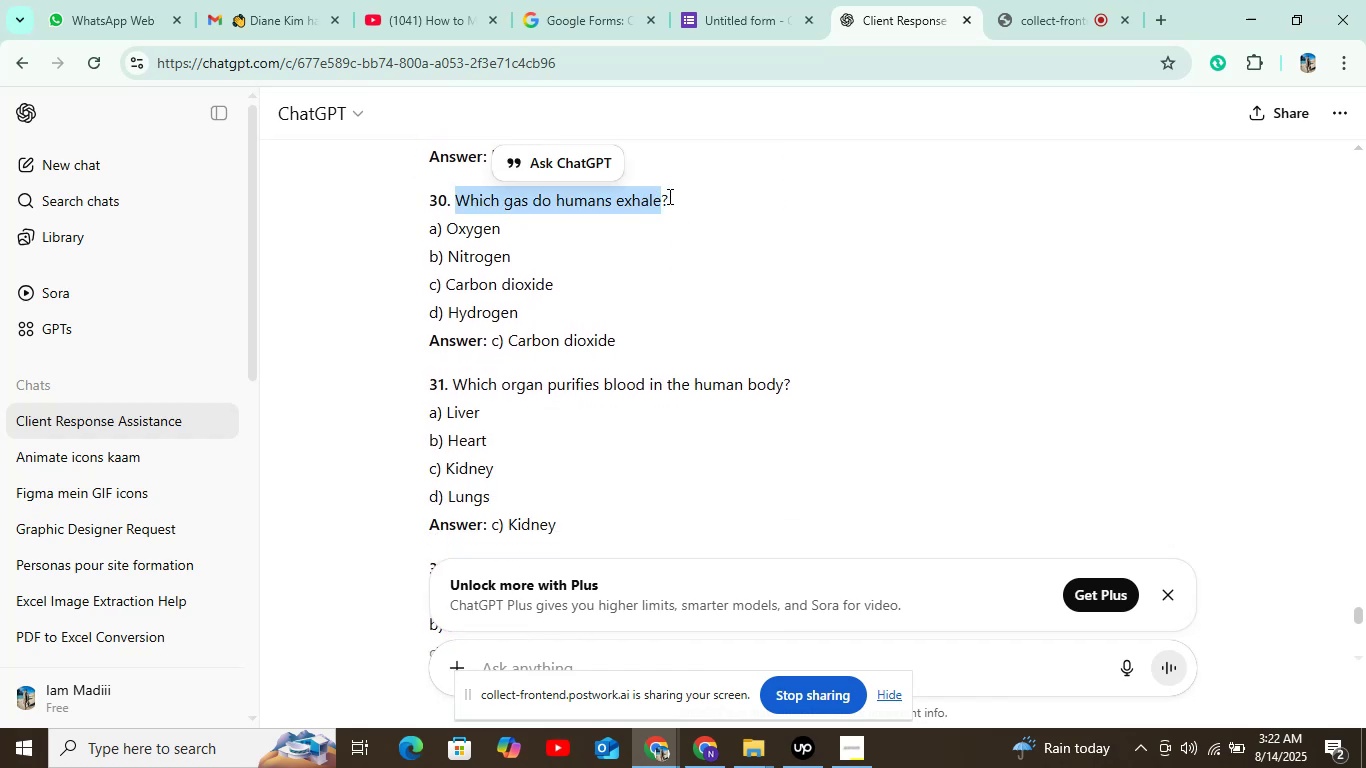 
left_click([694, 194])
 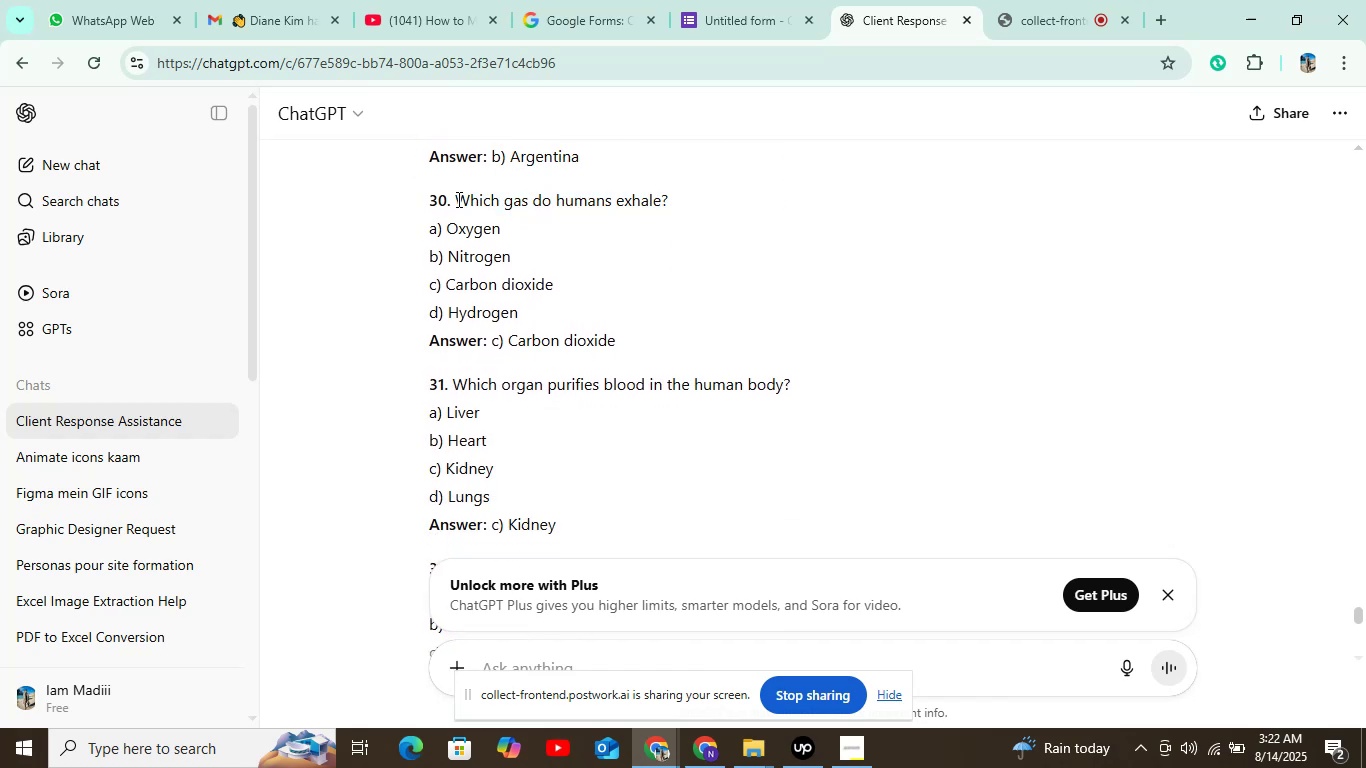 
left_click_drag(start_coordinate=[455, 199], to_coordinate=[688, 195])
 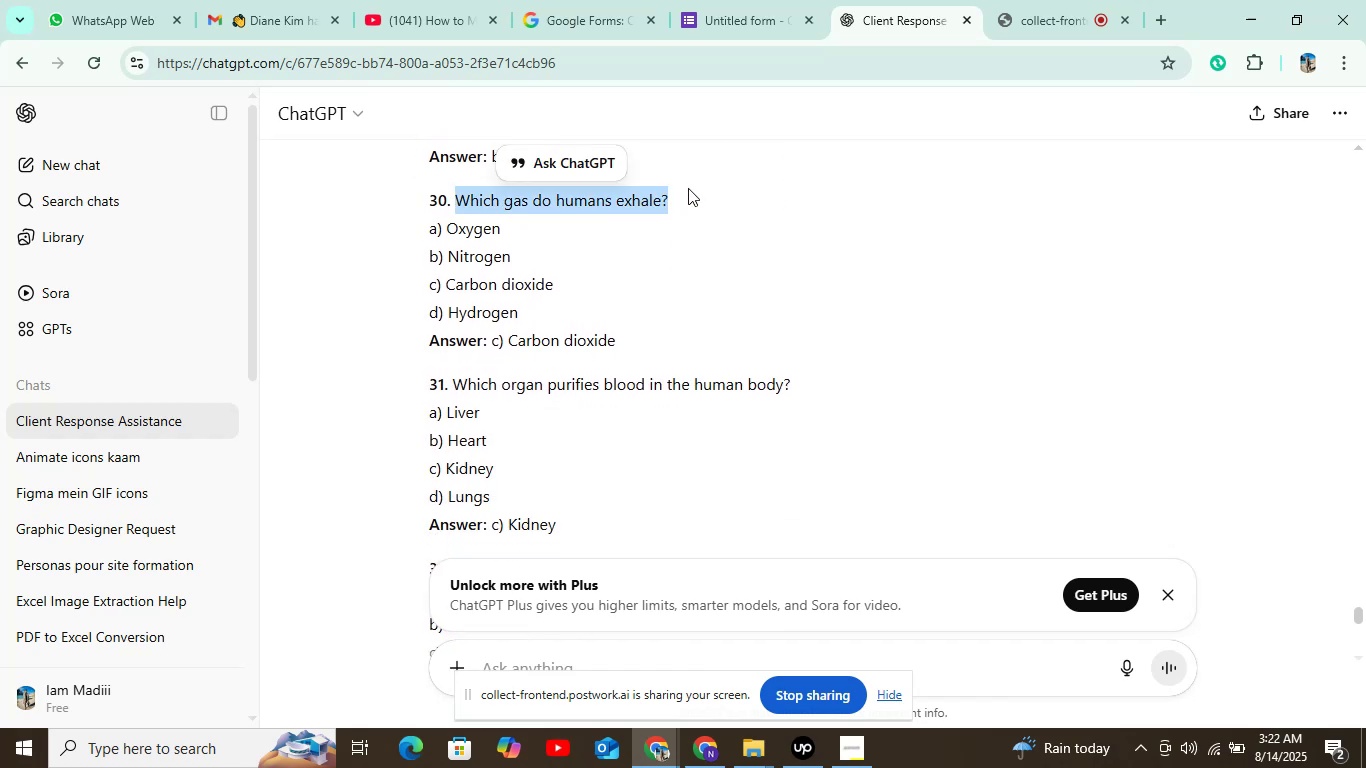 
key(Control+C)
 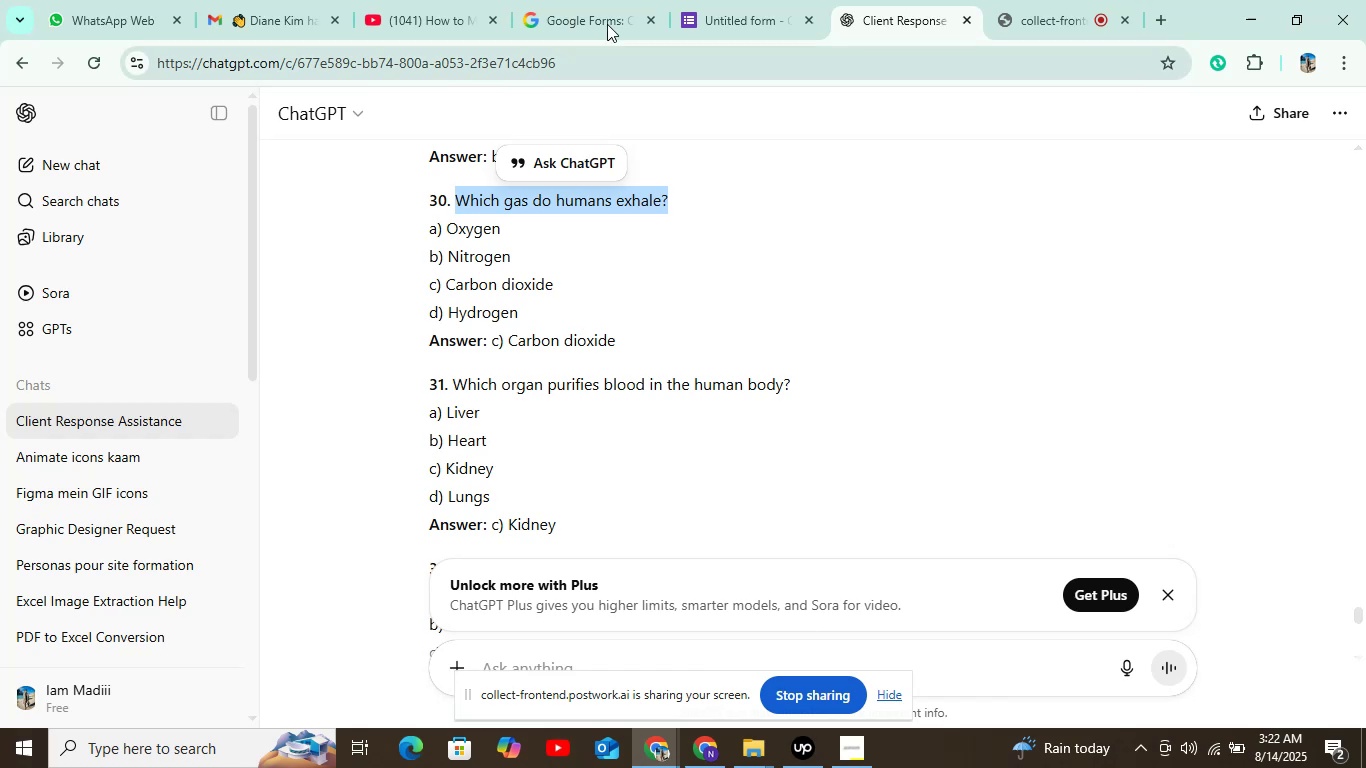 
left_click([712, 16])
 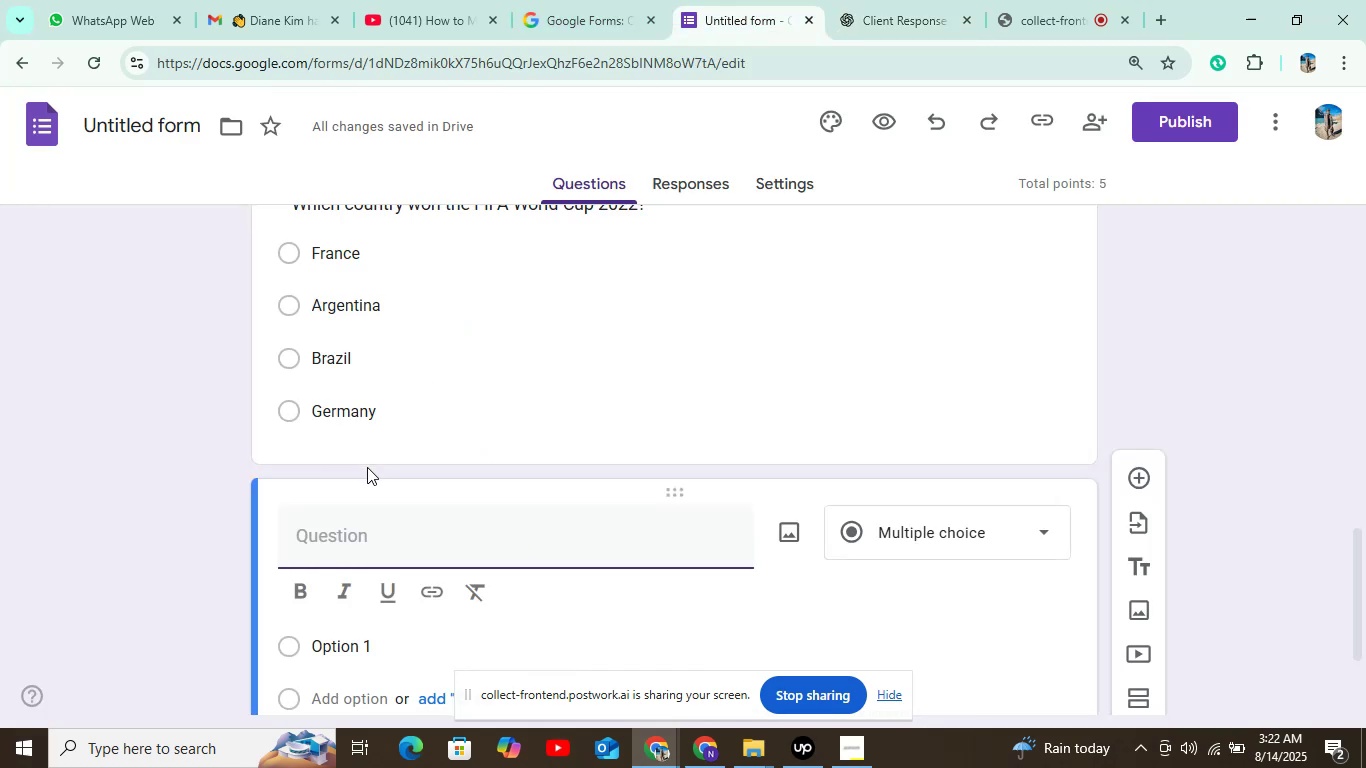 
key(Control+V)
 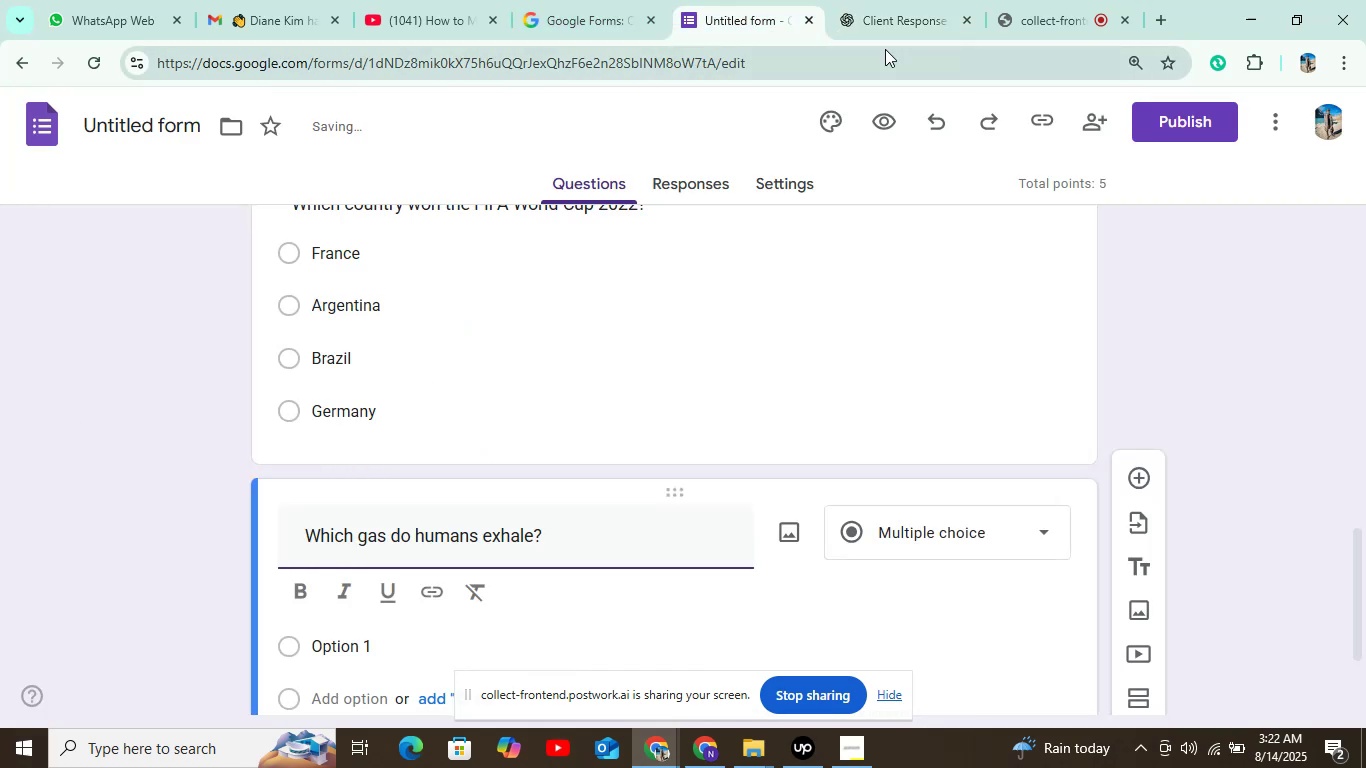 
left_click([697, 19])
 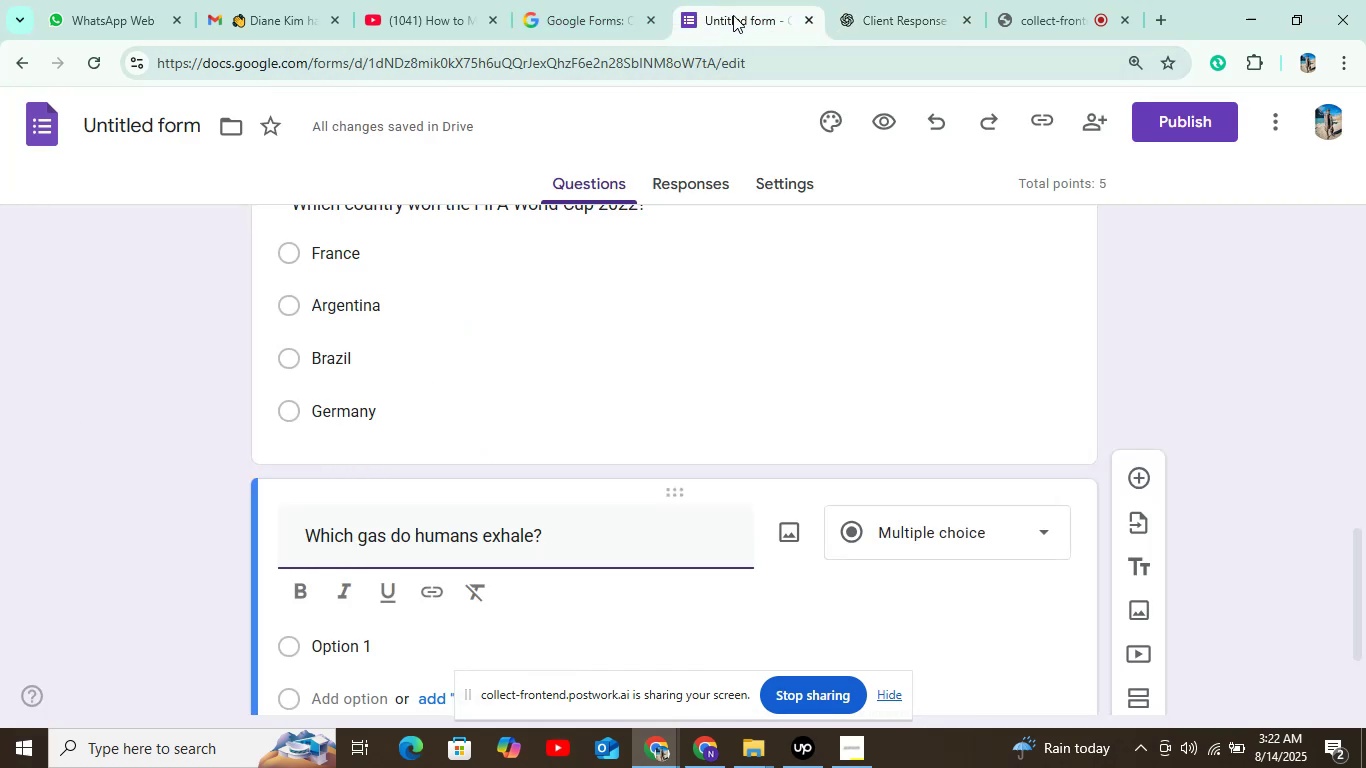 
left_click([892, 8])
 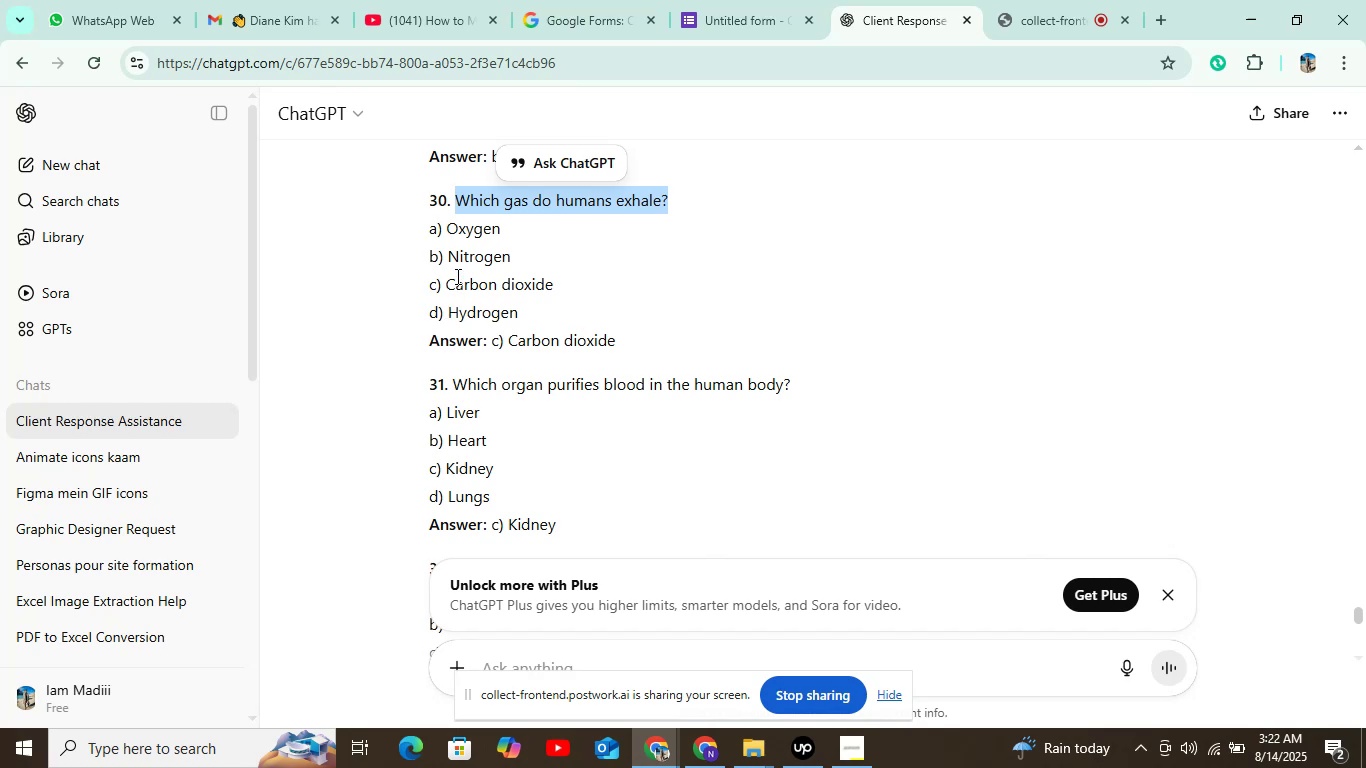 
left_click_drag(start_coordinate=[444, 229], to_coordinate=[548, 219])
 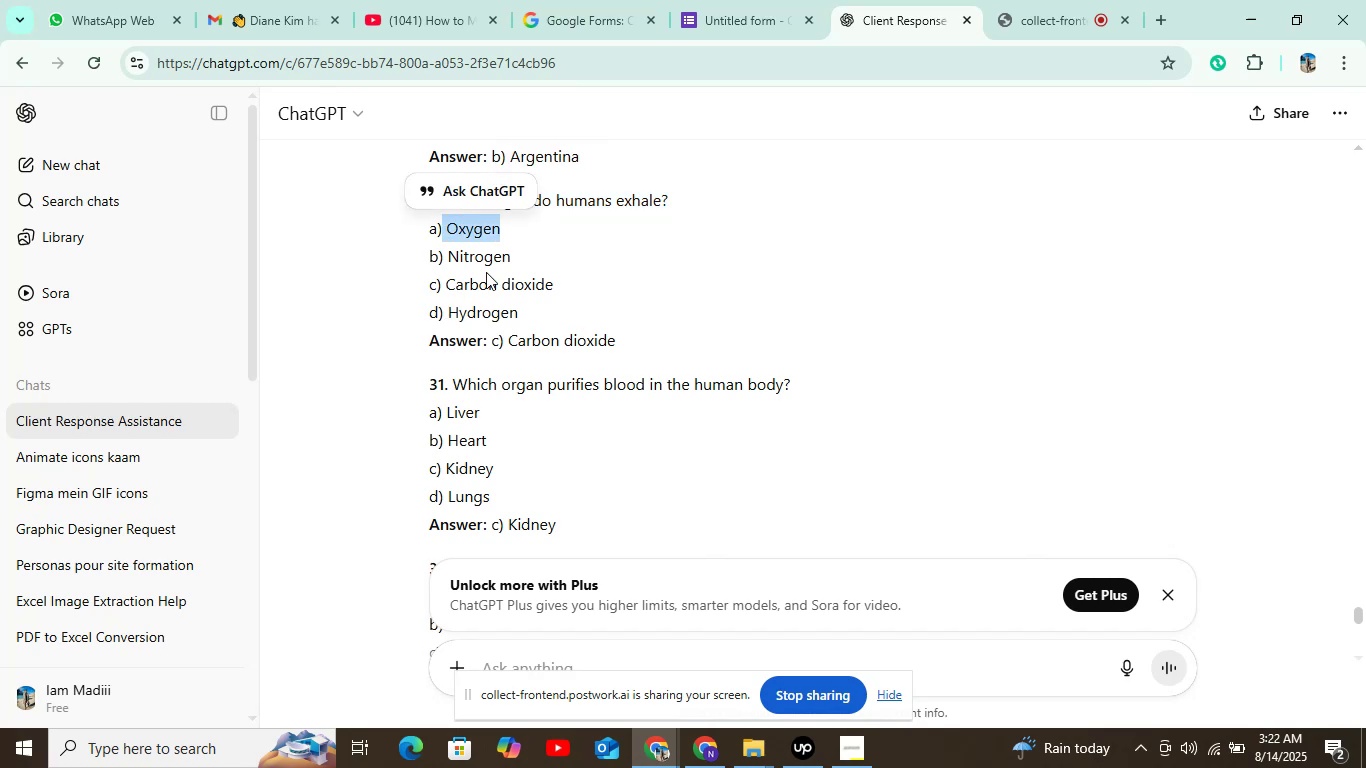 
key(Control+C)
 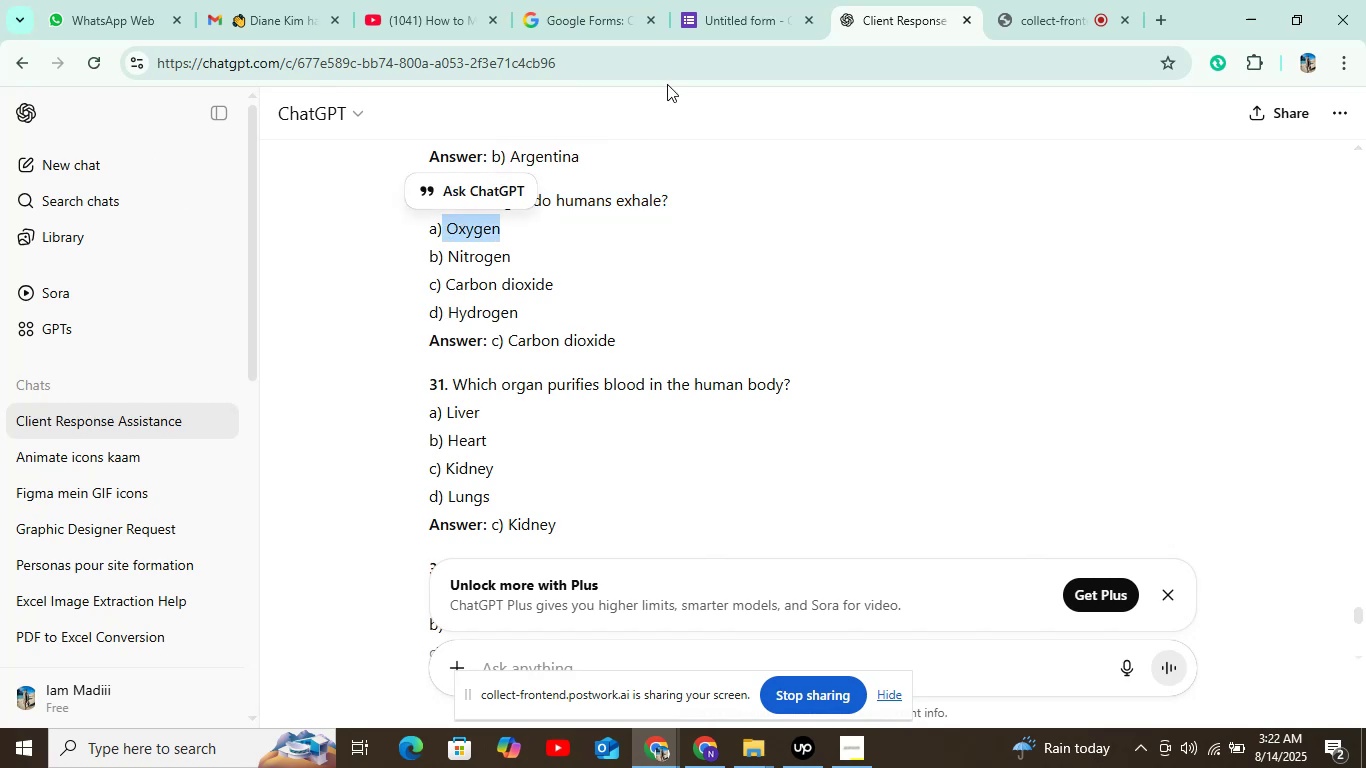 
left_click([691, 27])
 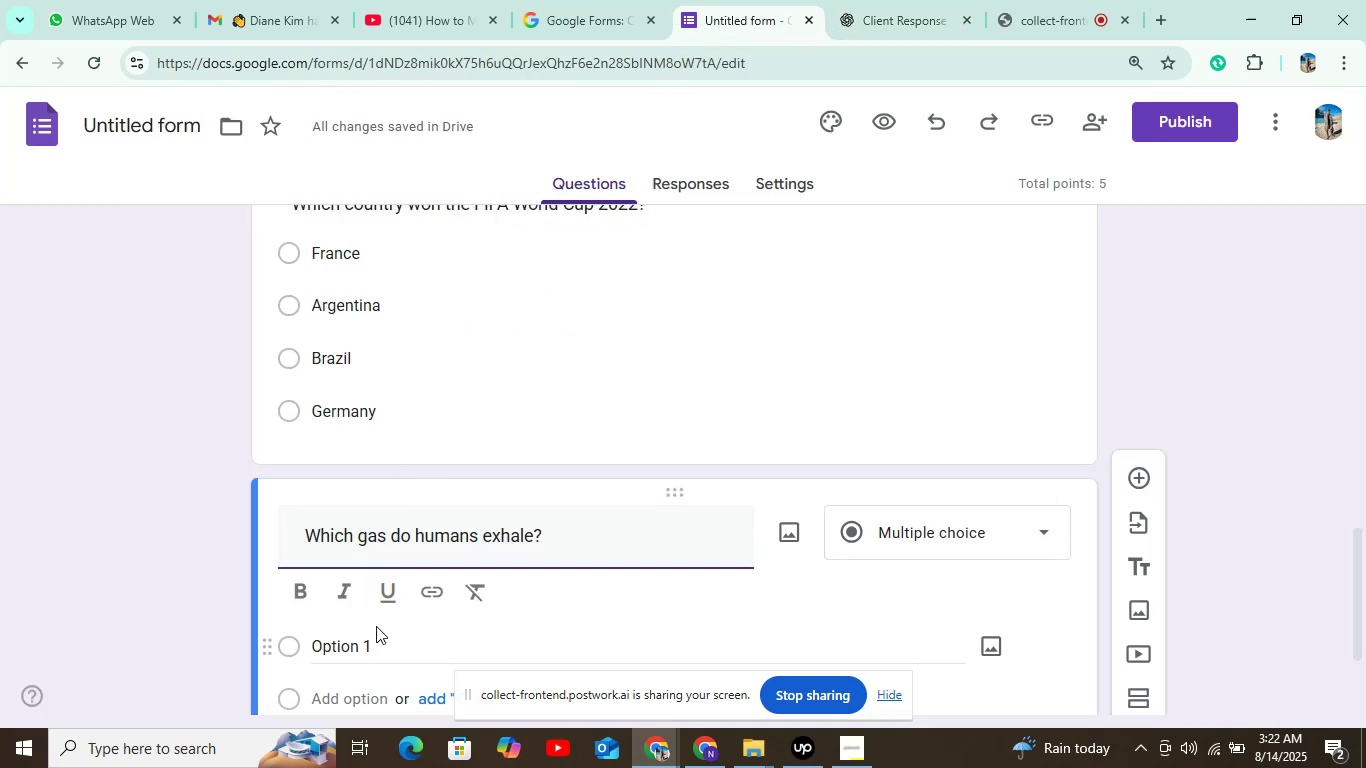 
left_click([371, 639])
 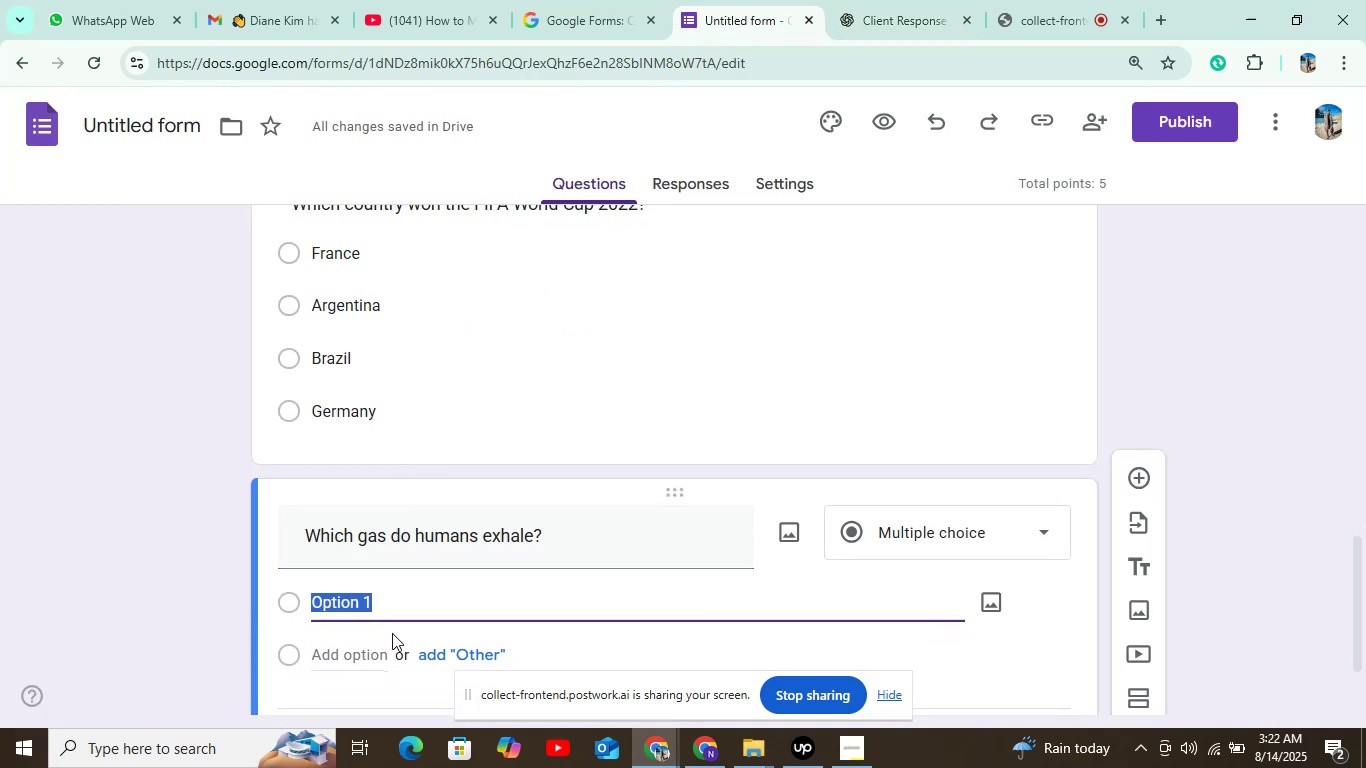 
key(Control+V)
 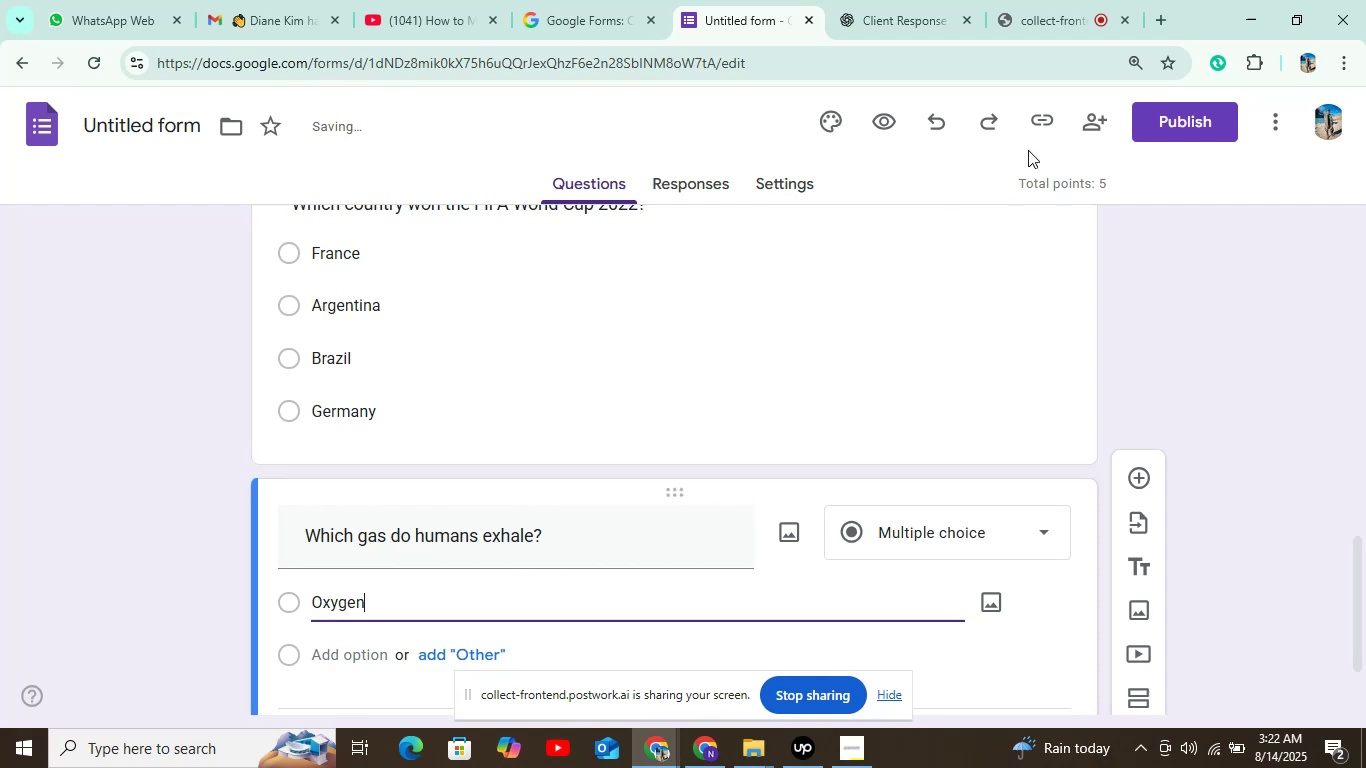 
left_click([908, 28])
 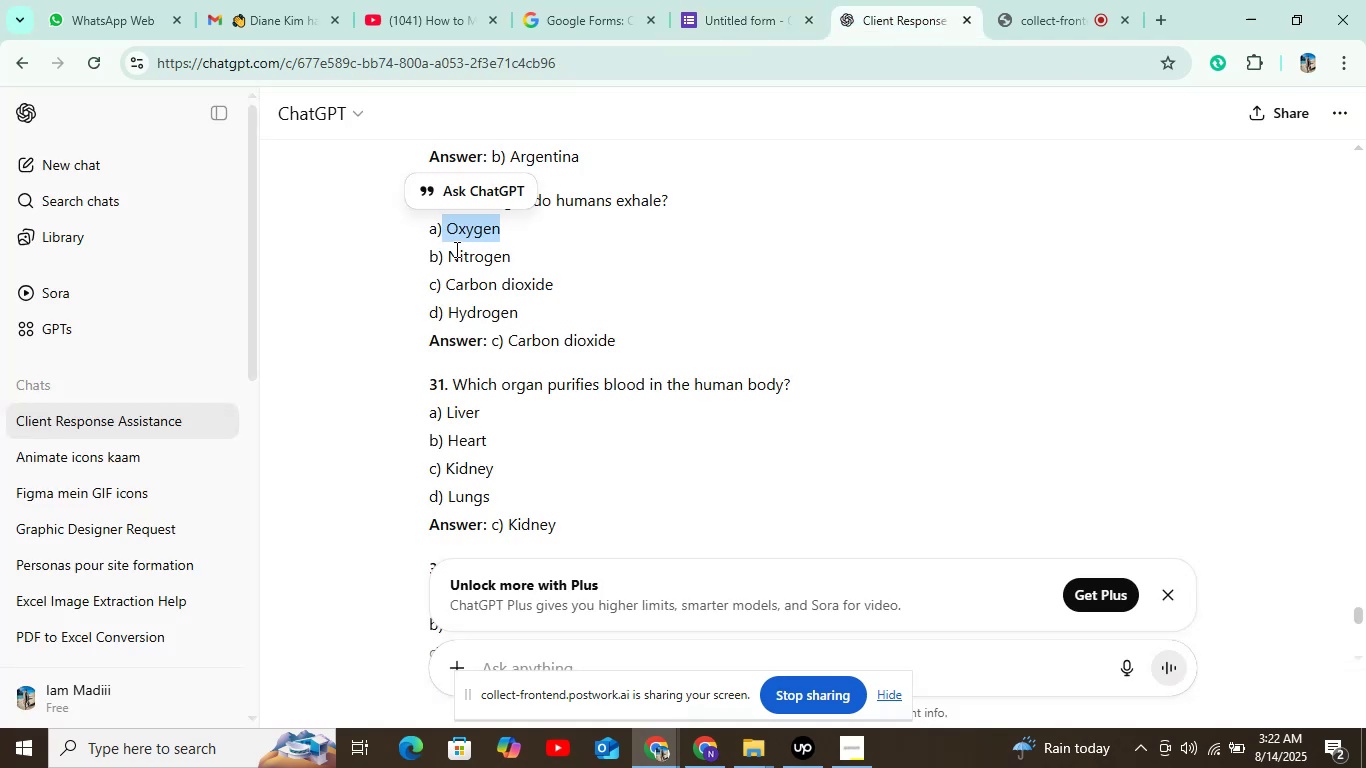 
left_click_drag(start_coordinate=[447, 252], to_coordinate=[535, 262])
 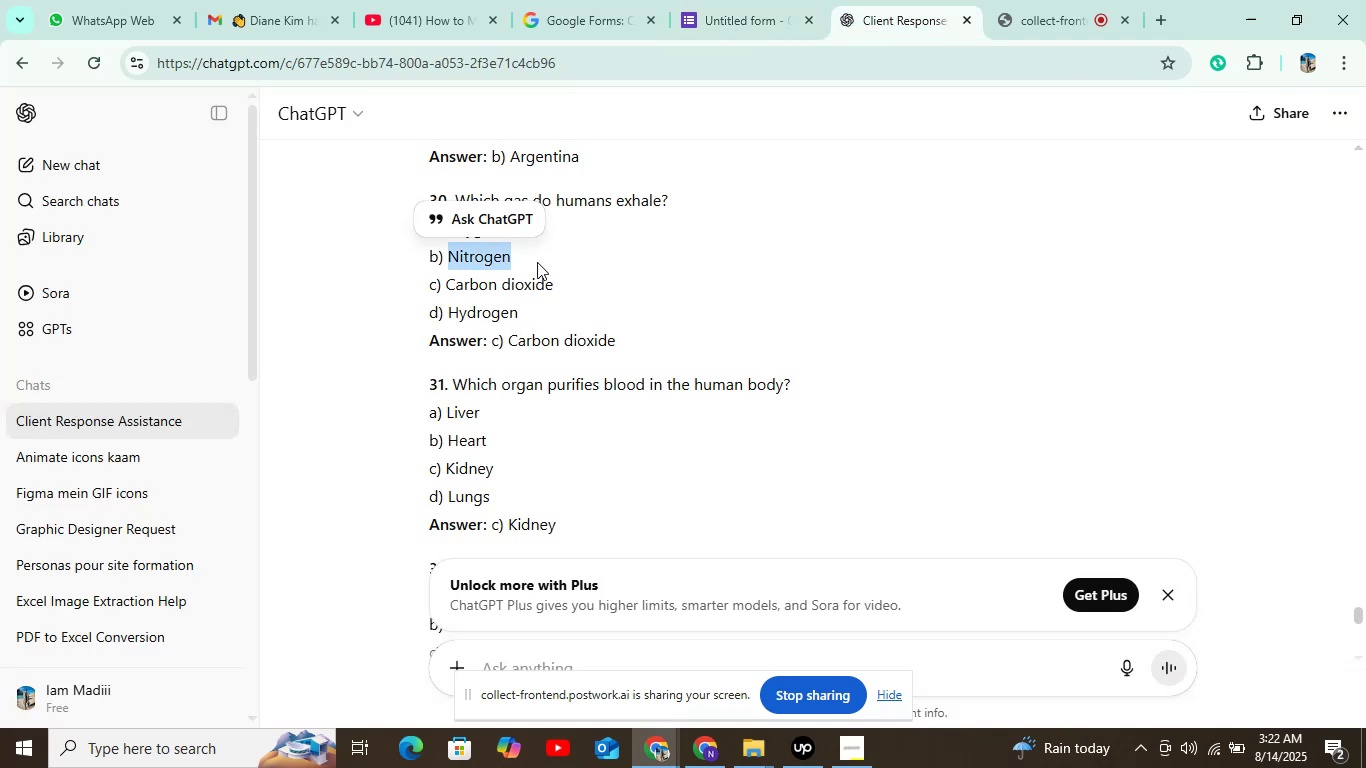 
key(Control+C)
 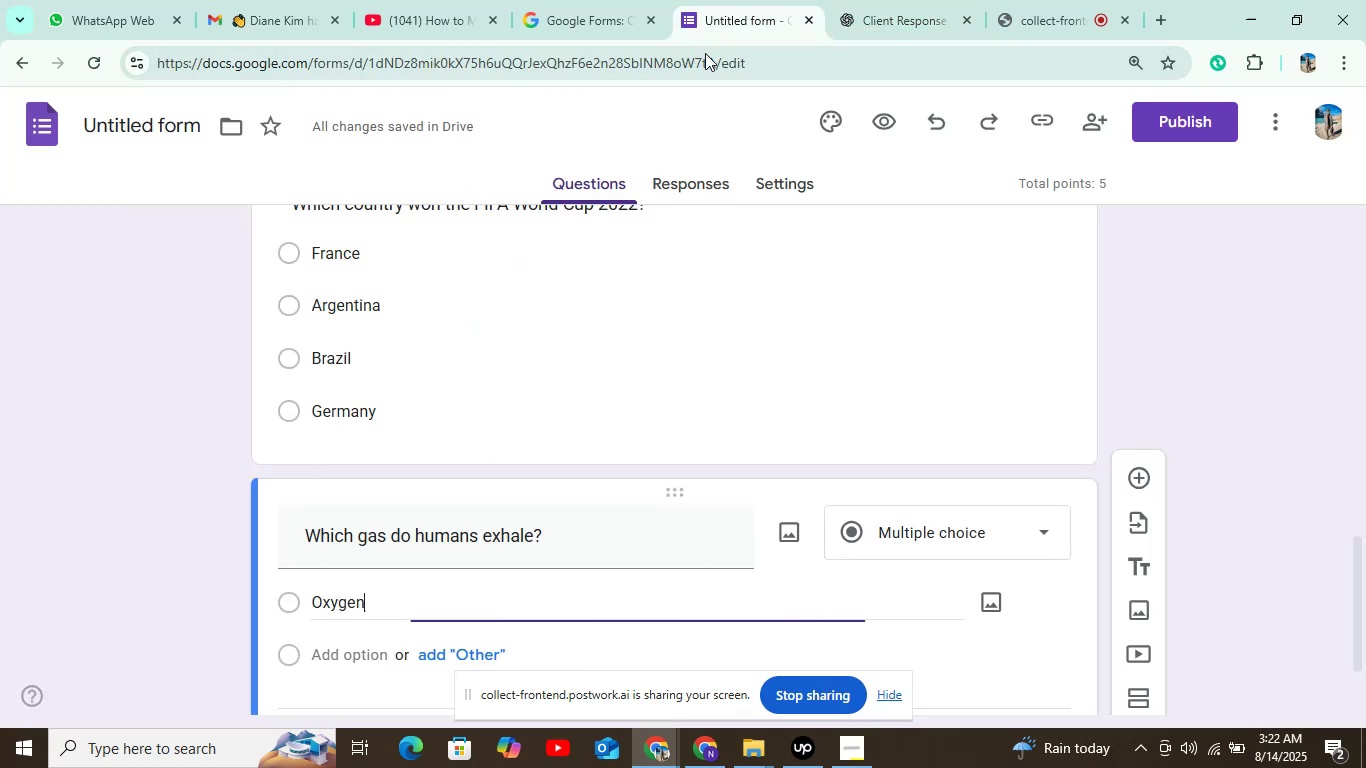 
left_click([383, 659])
 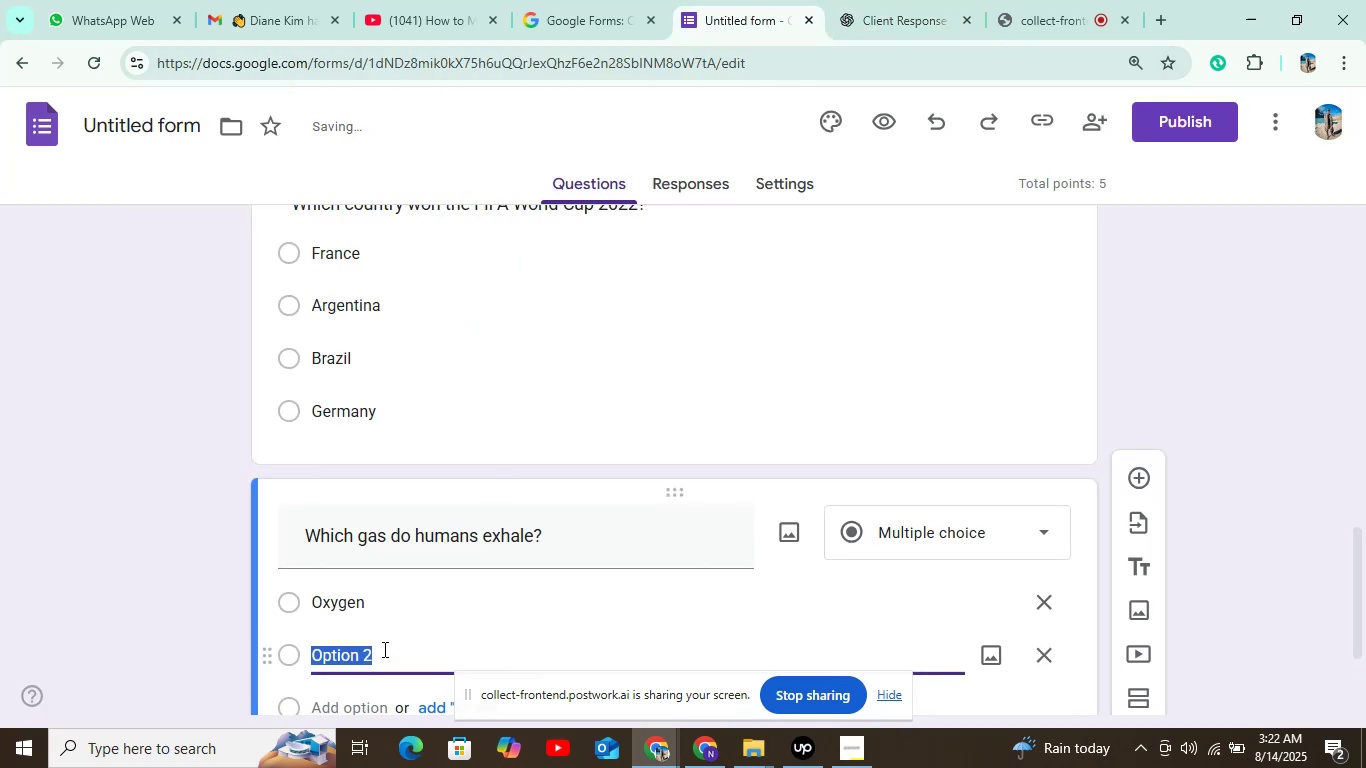 
key(Control+V)
 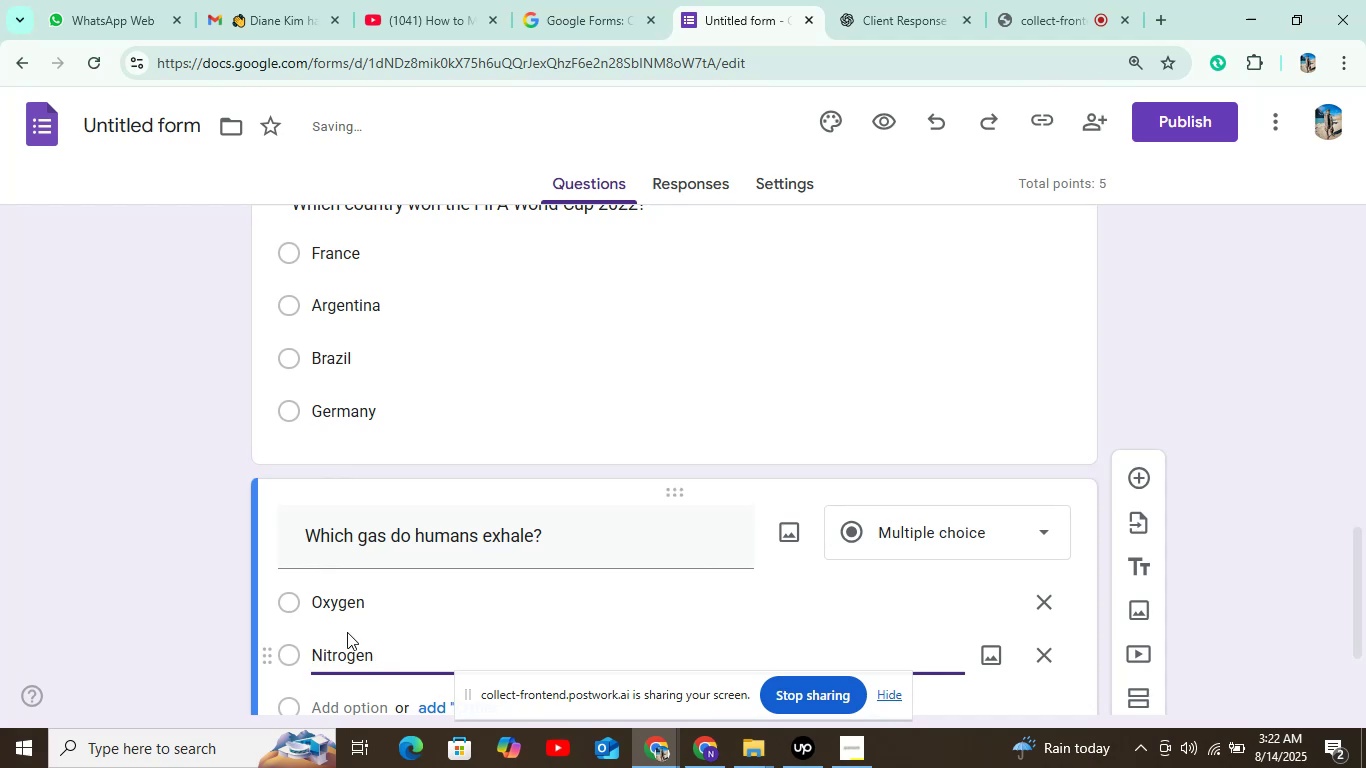 
scroll: coordinate [647, 498], scroll_direction: down, amount: 1.0
 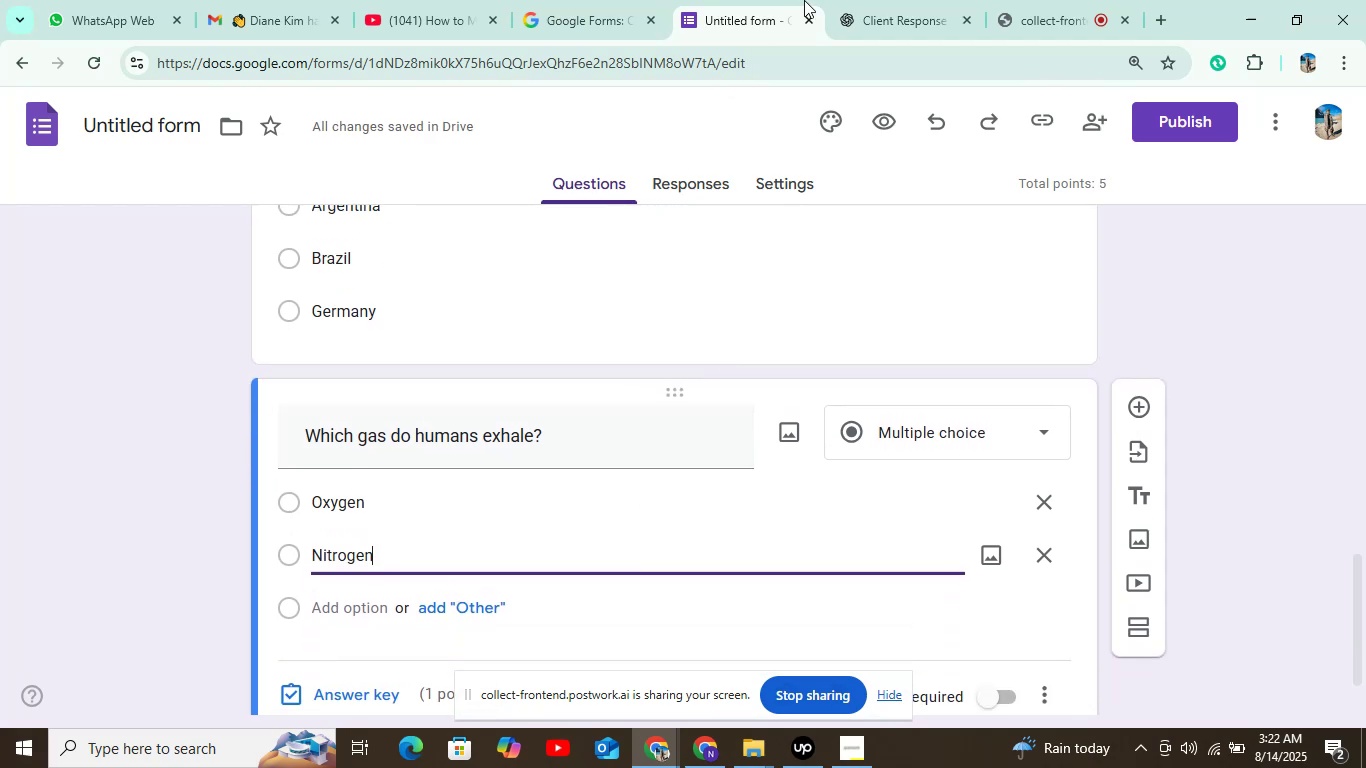 
left_click([861, 25])
 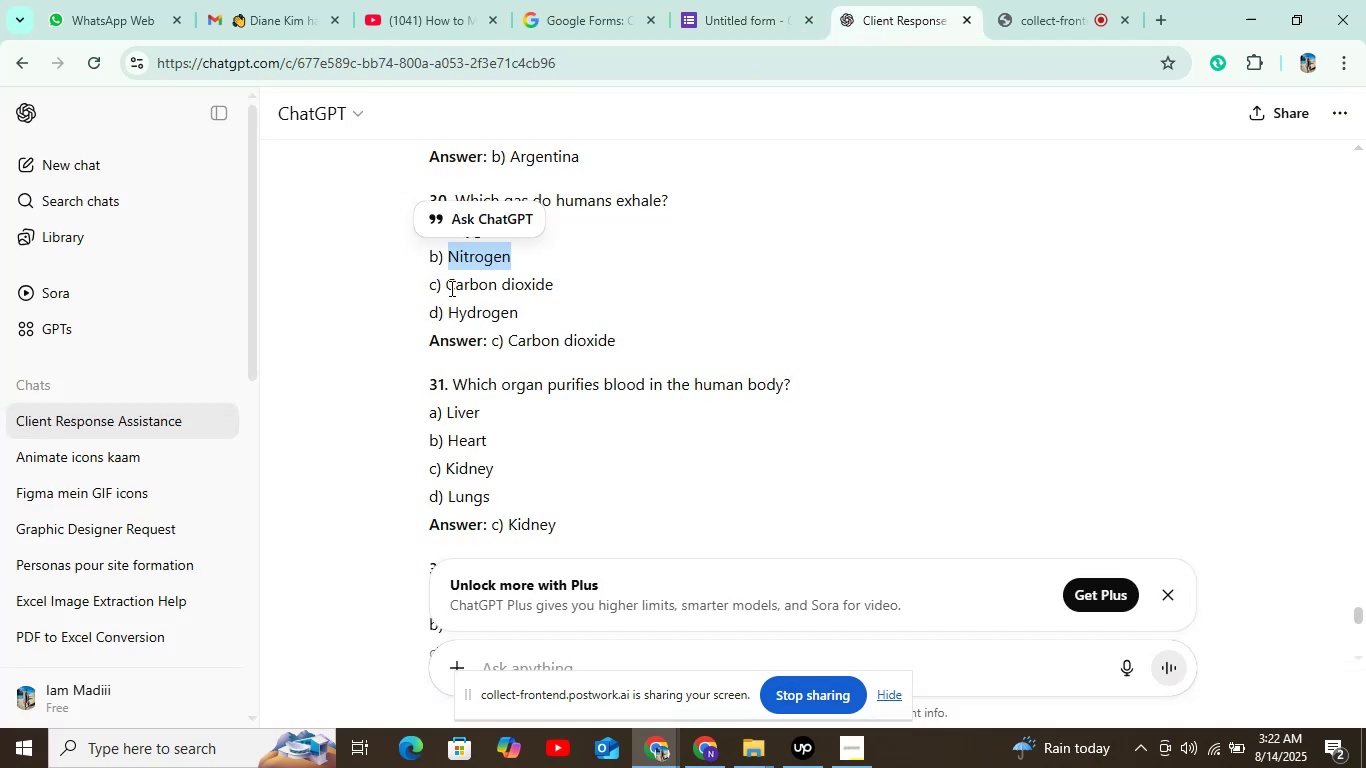 
left_click_drag(start_coordinate=[444, 280], to_coordinate=[573, 282])
 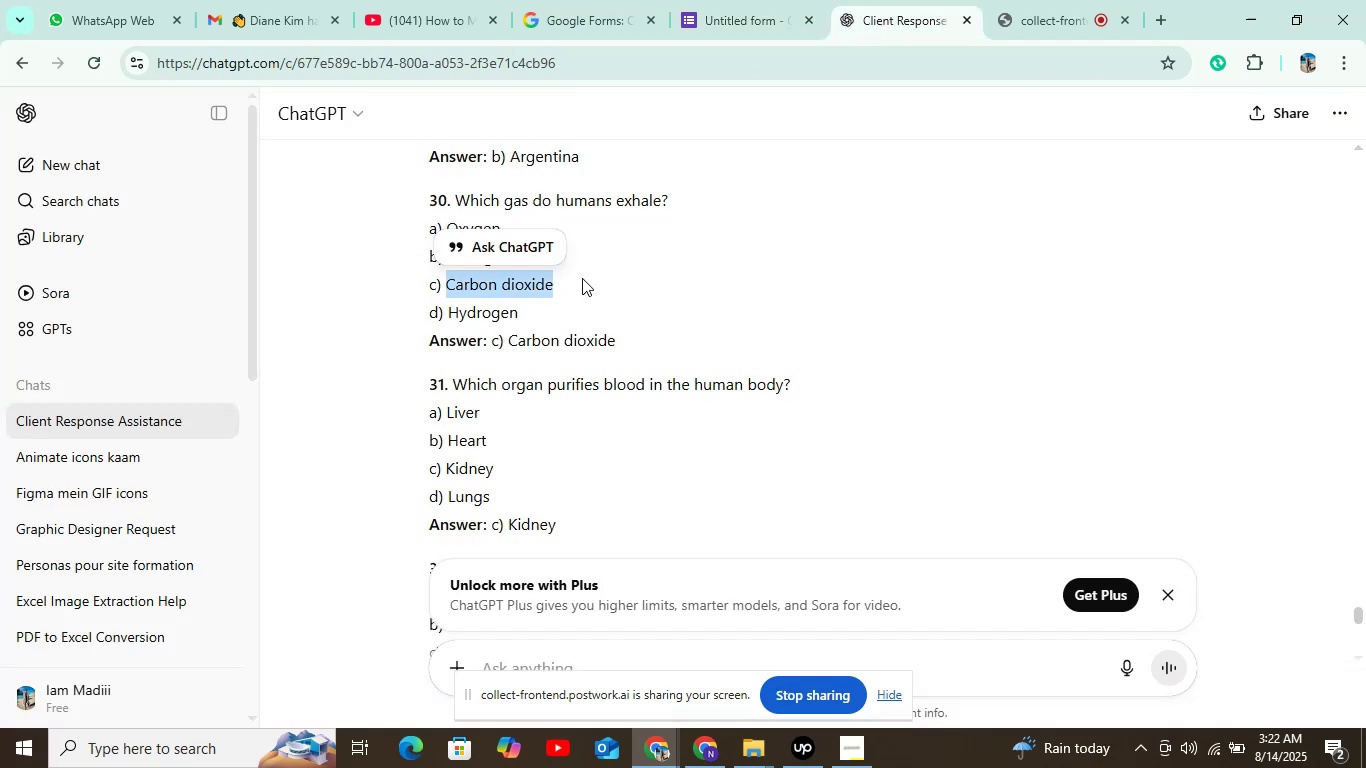 
key(Control+C)
 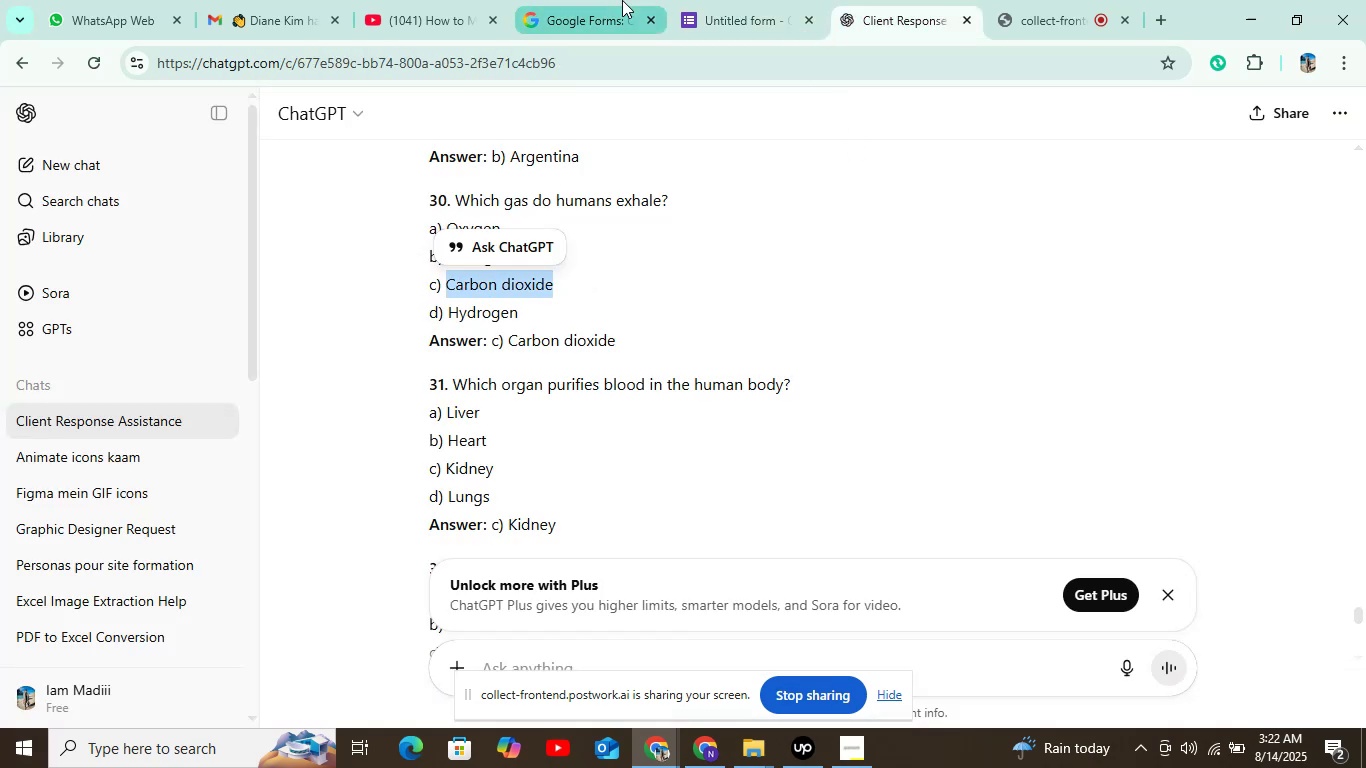 
left_click([710, 19])
 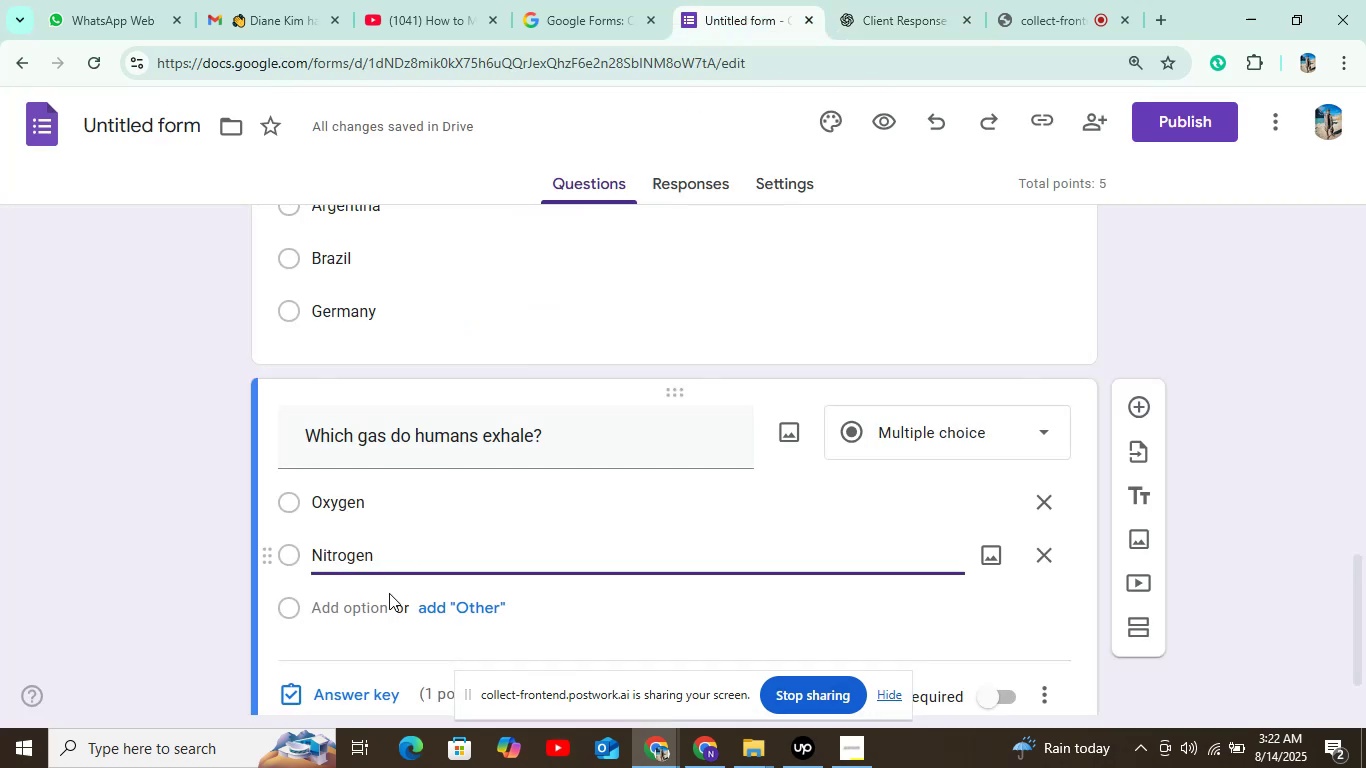 
left_click([383, 613])
 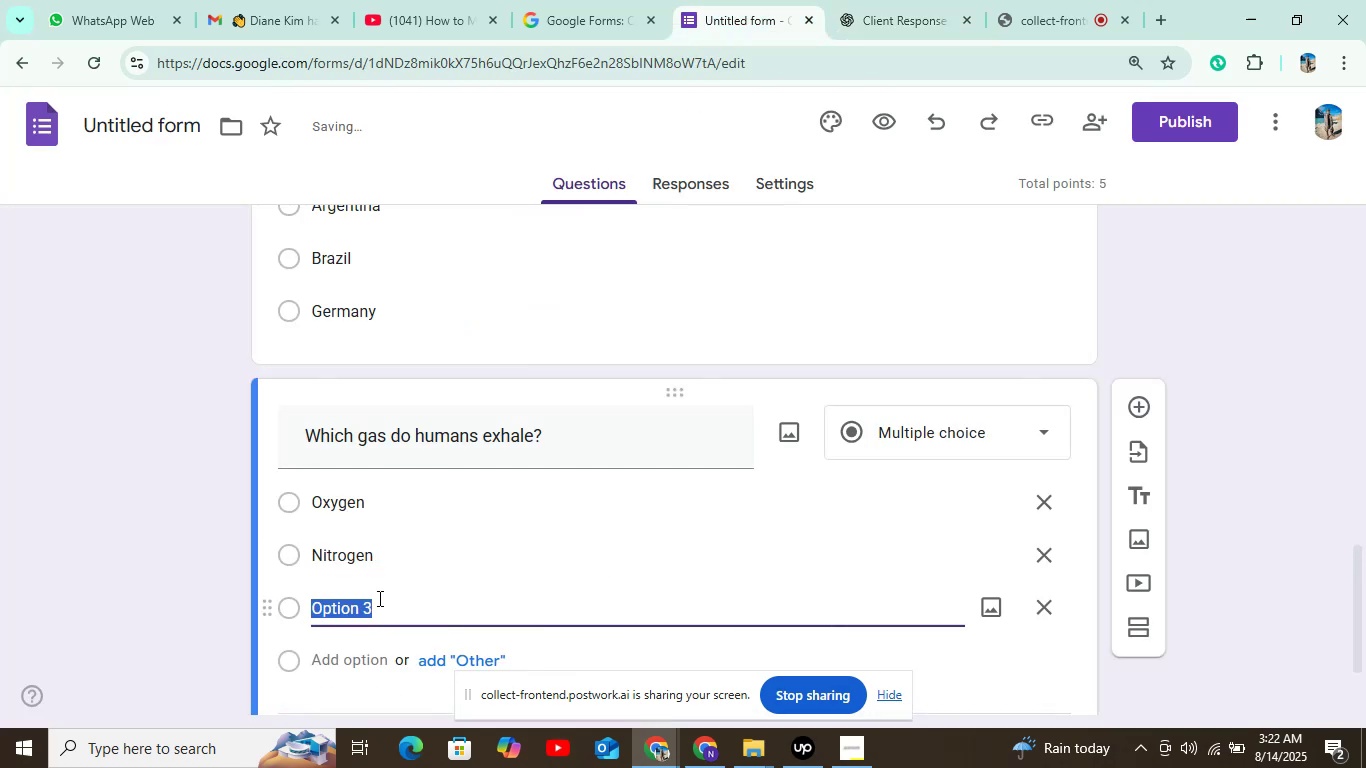 
key(Control+V)
 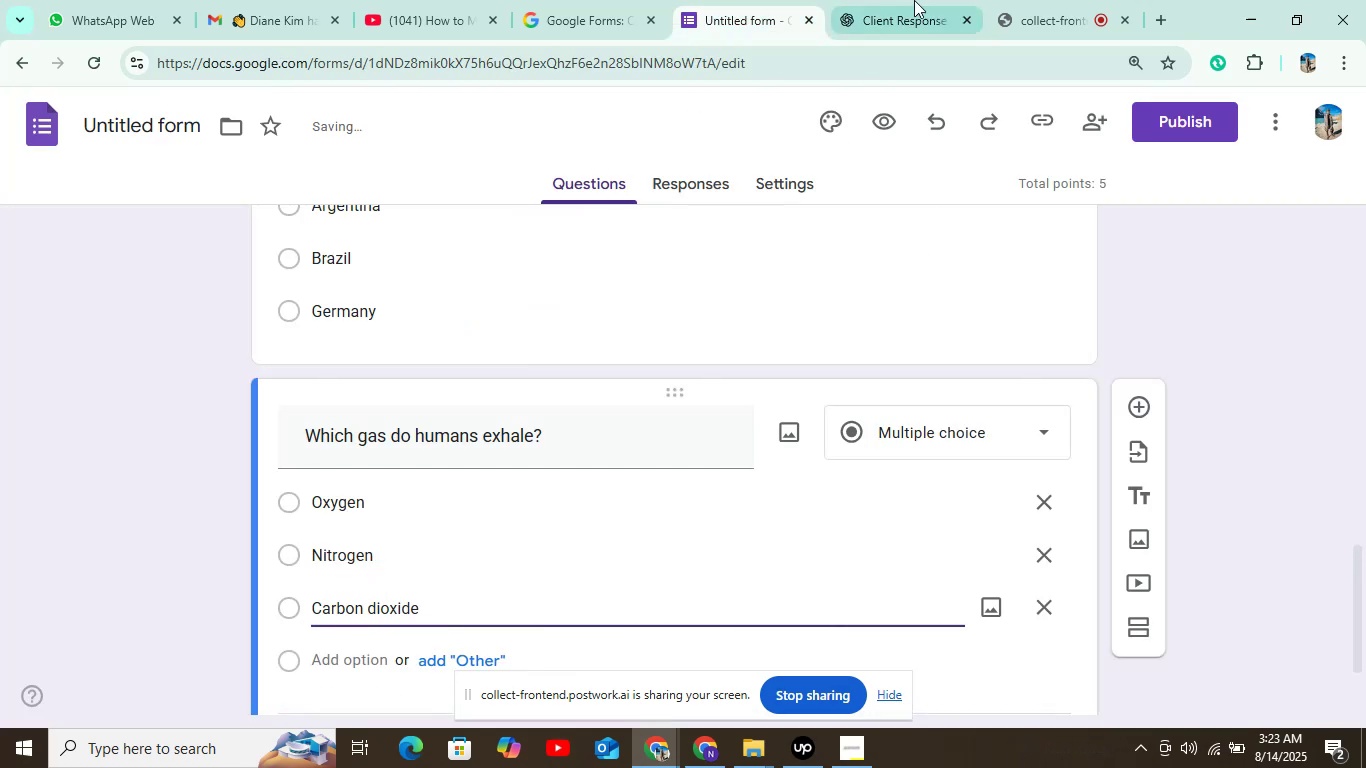 
left_click([907, 12])
 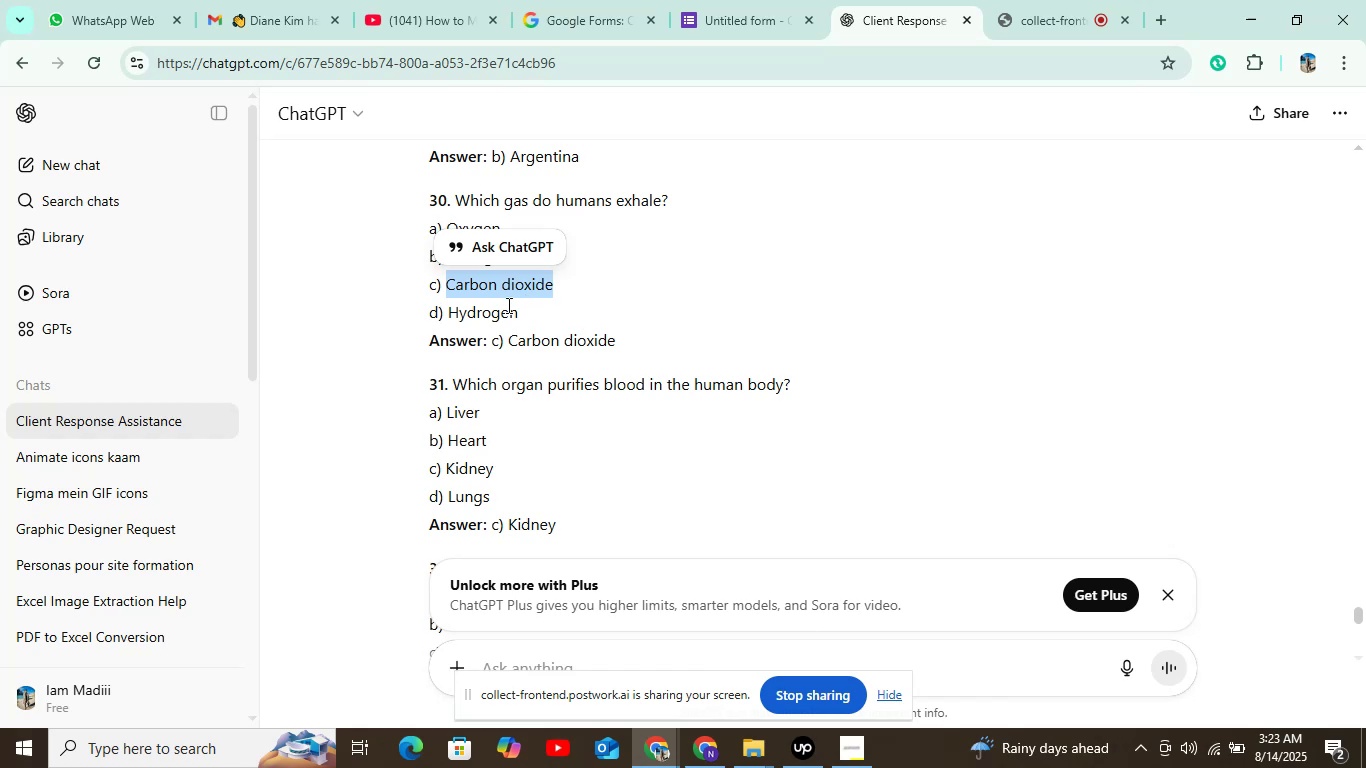 
wait(7.45)
 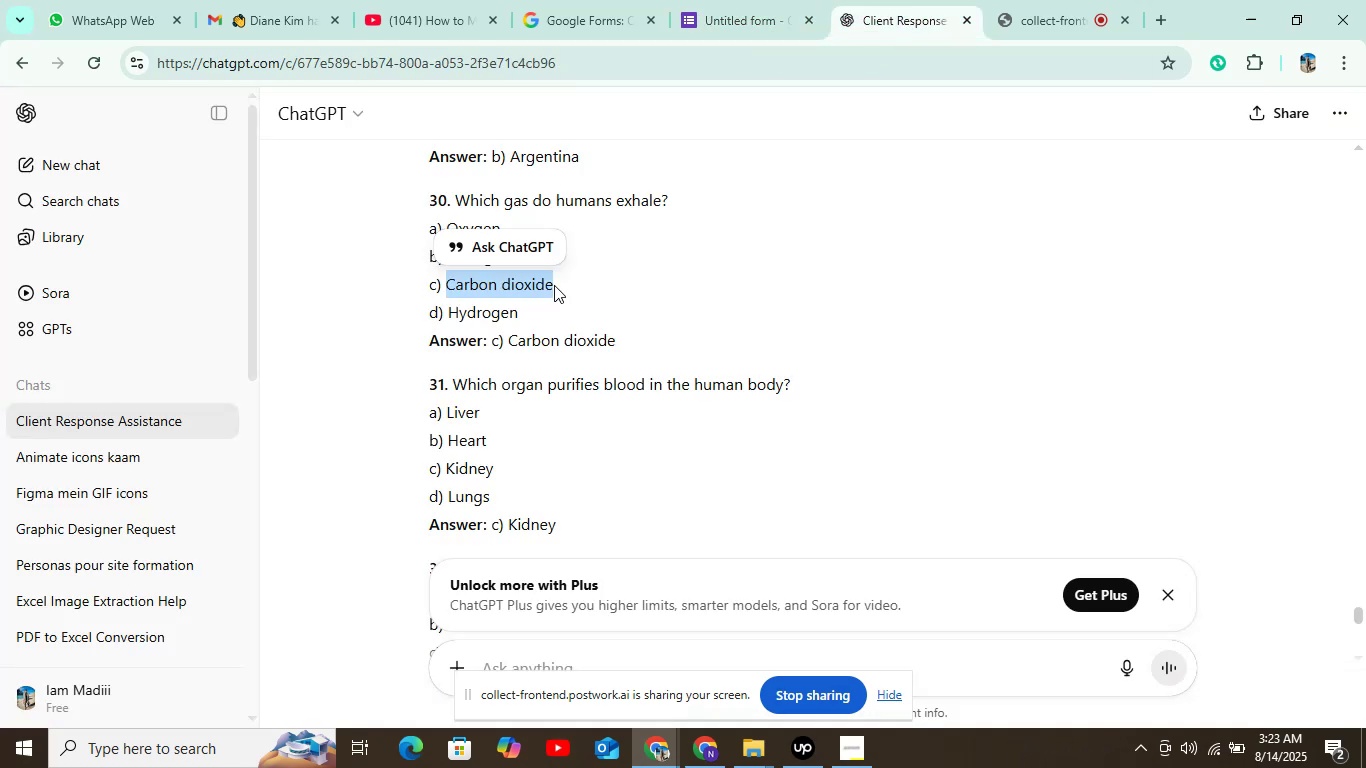 
left_click_drag(start_coordinate=[448, 310], to_coordinate=[566, 309])
 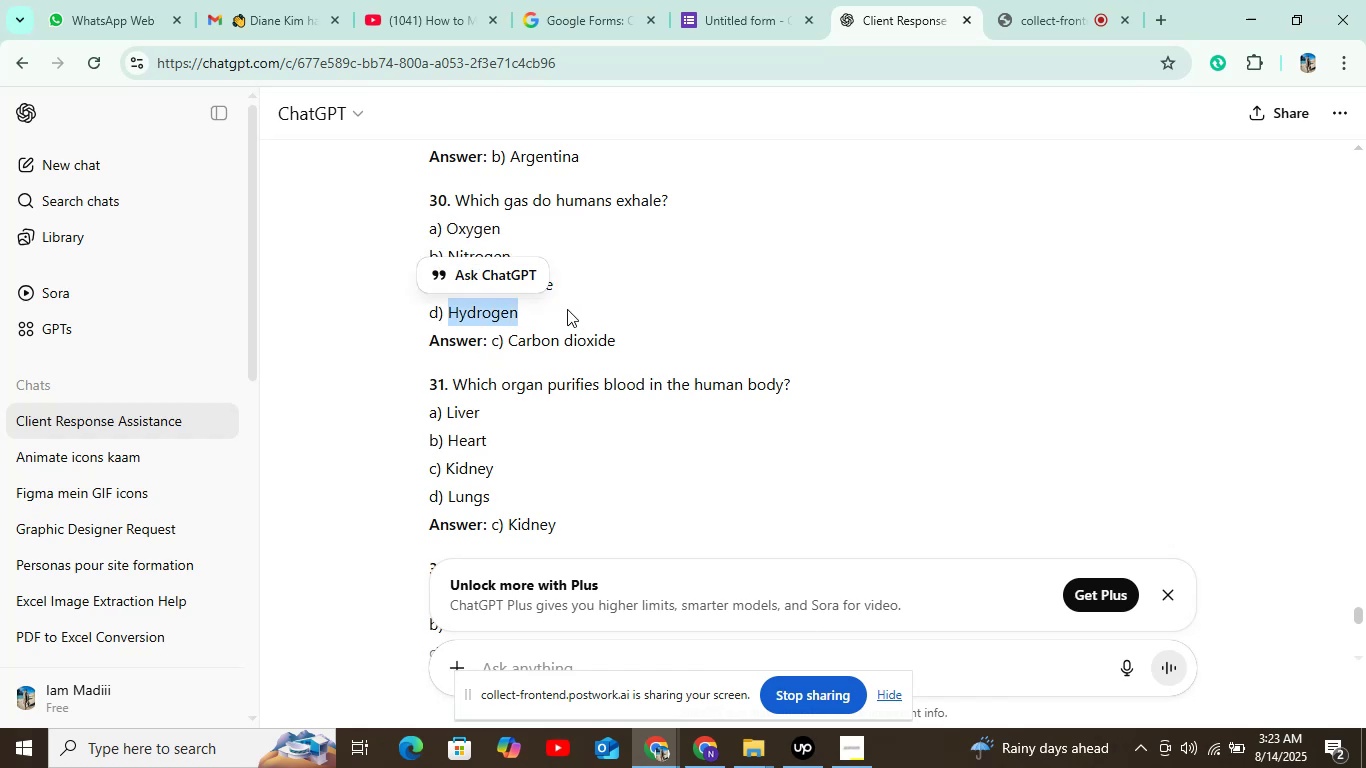 
key(Control+C)
 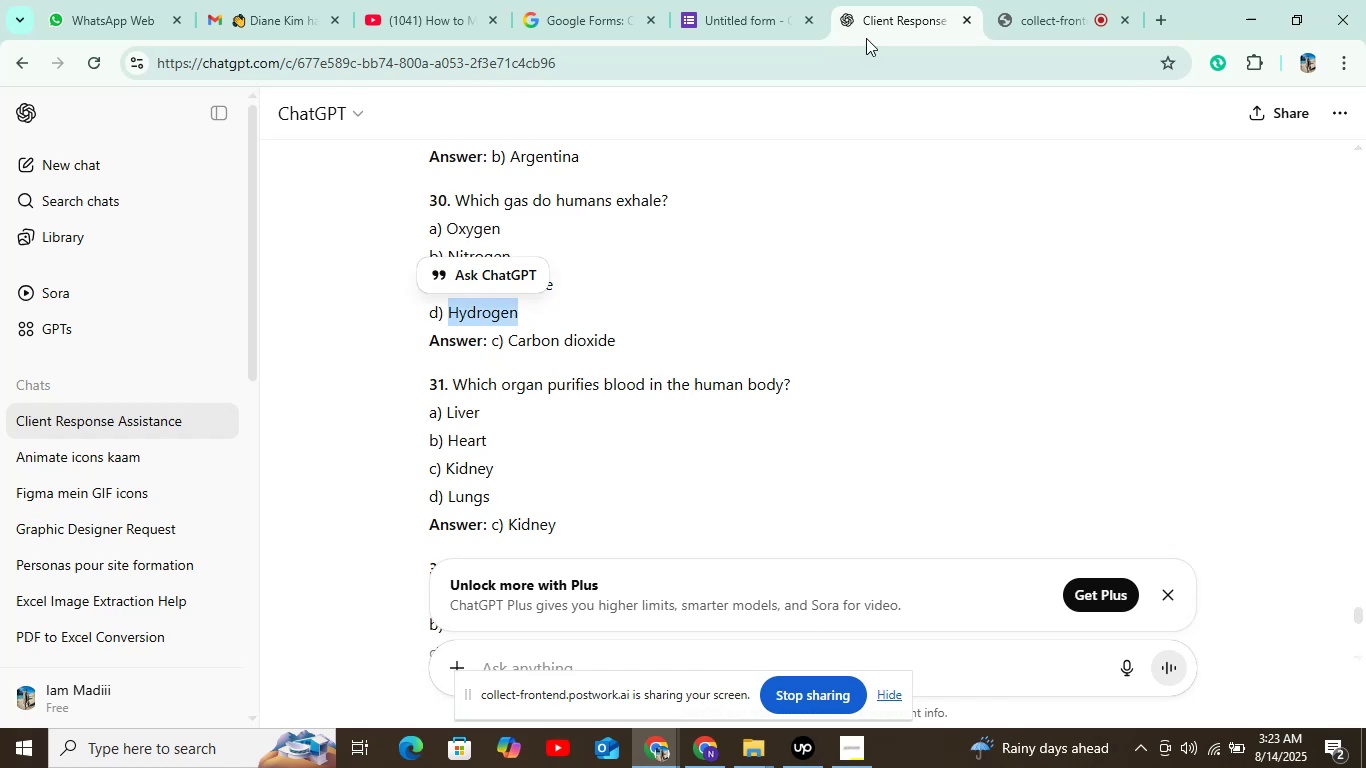 
left_click([741, 20])
 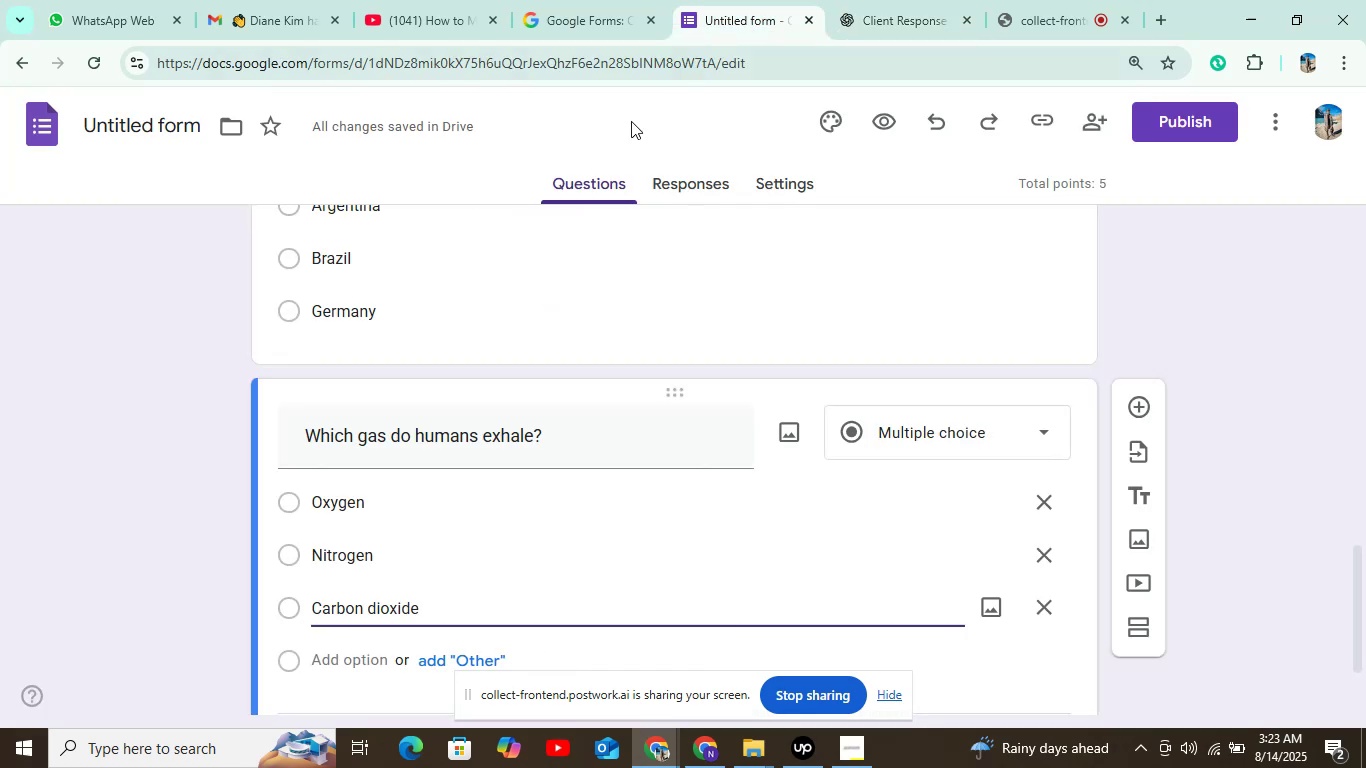 
scroll: coordinate [506, 322], scroll_direction: down, amount: 3.0
 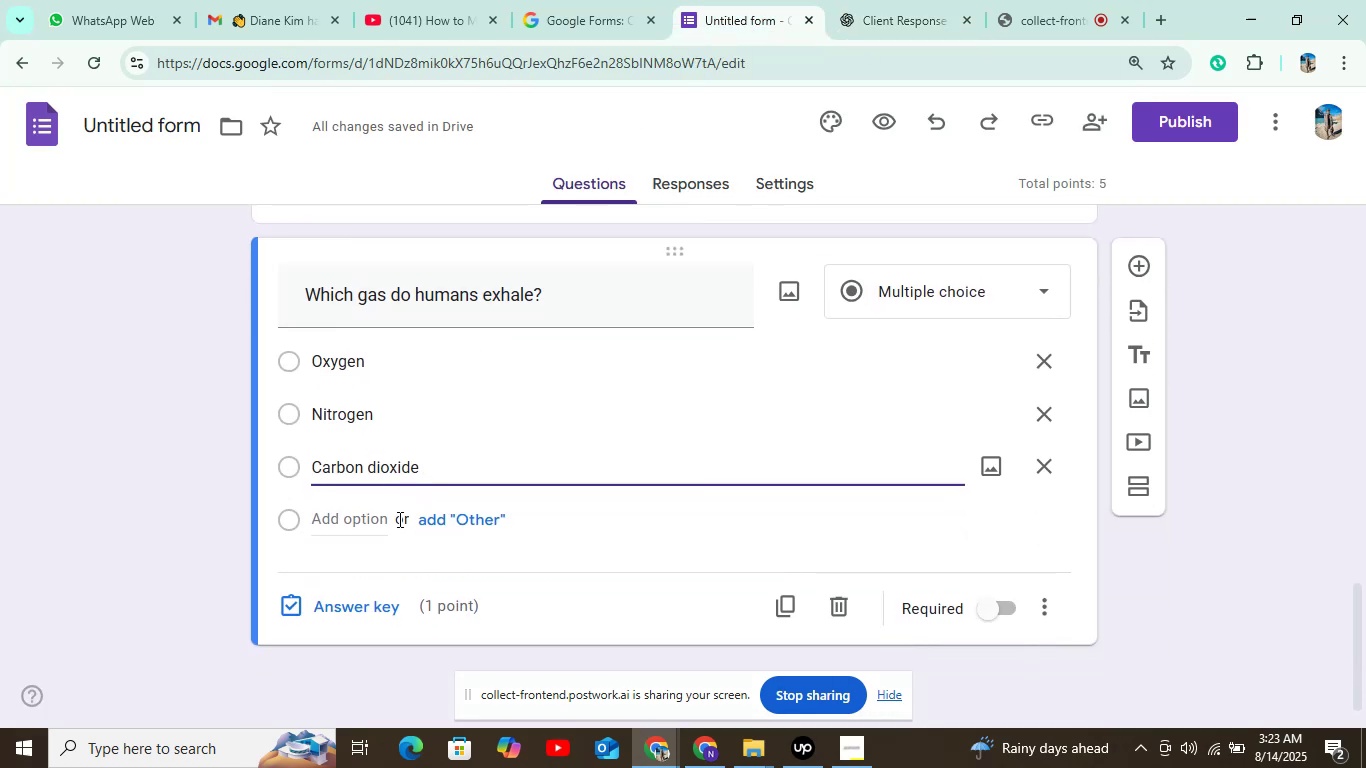 
left_click([388, 518])
 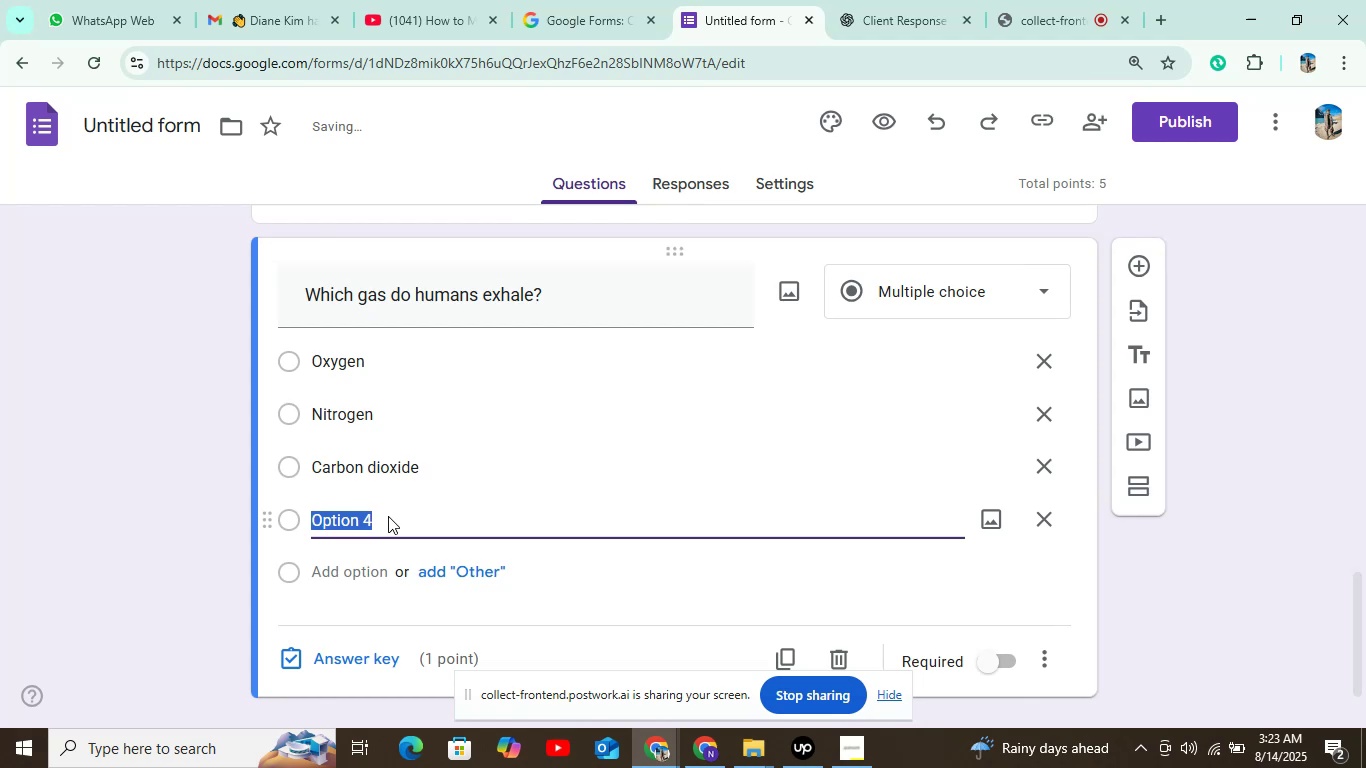 
key(Control+V)
 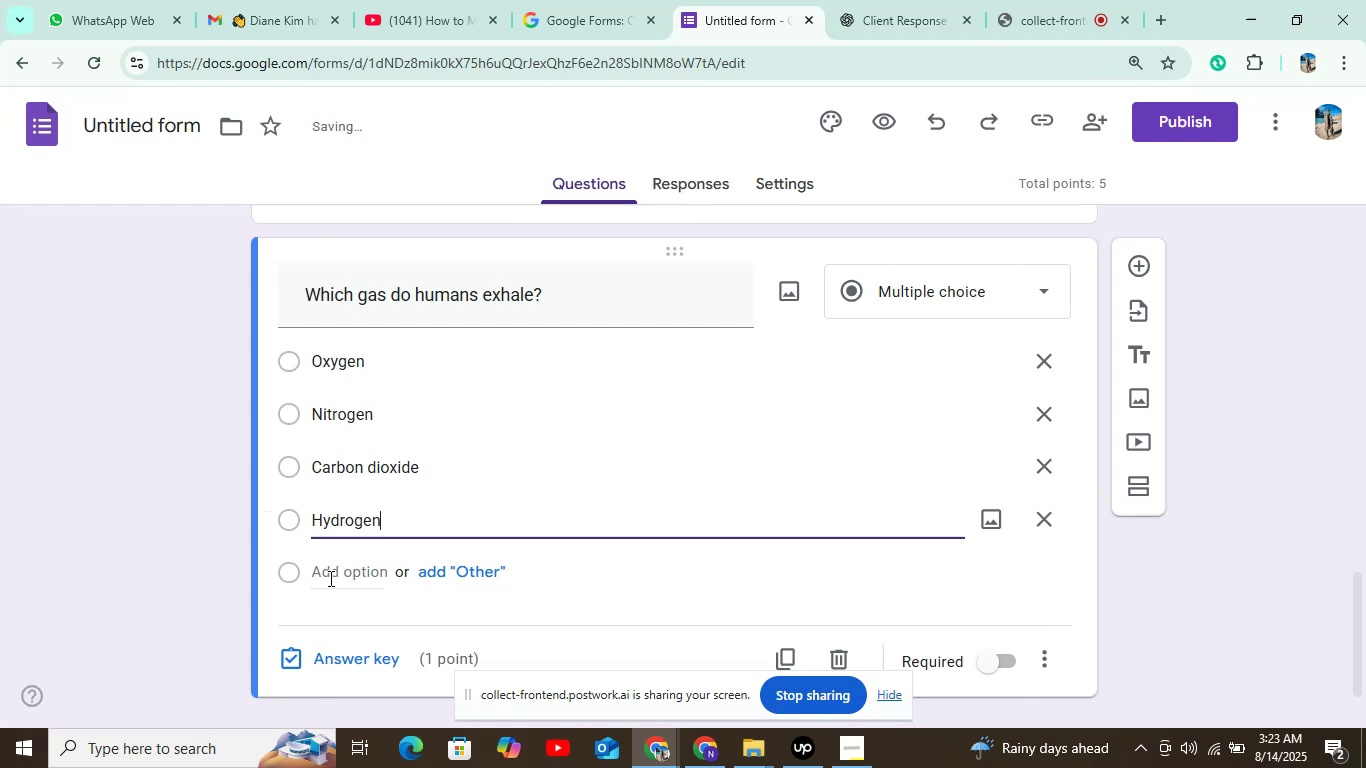 
left_click([296, 662])
 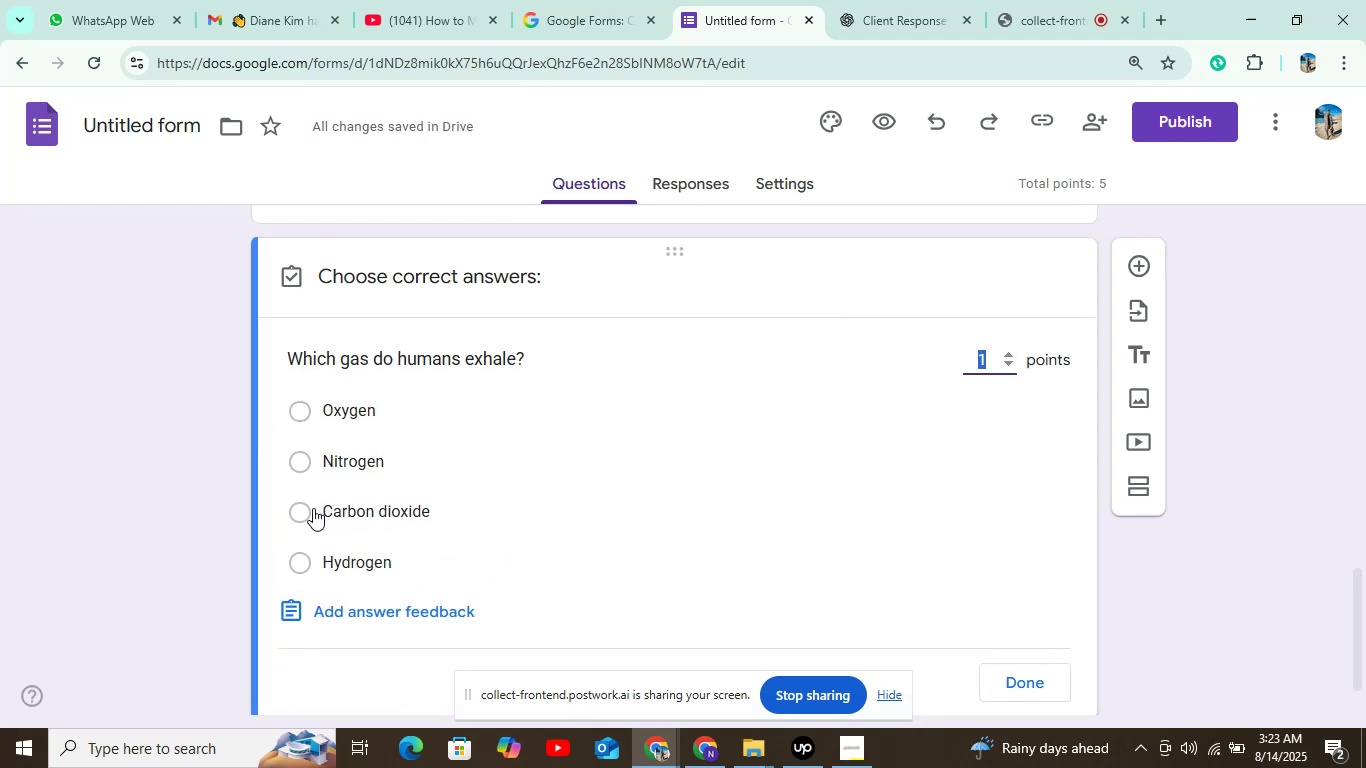 
left_click([307, 508])
 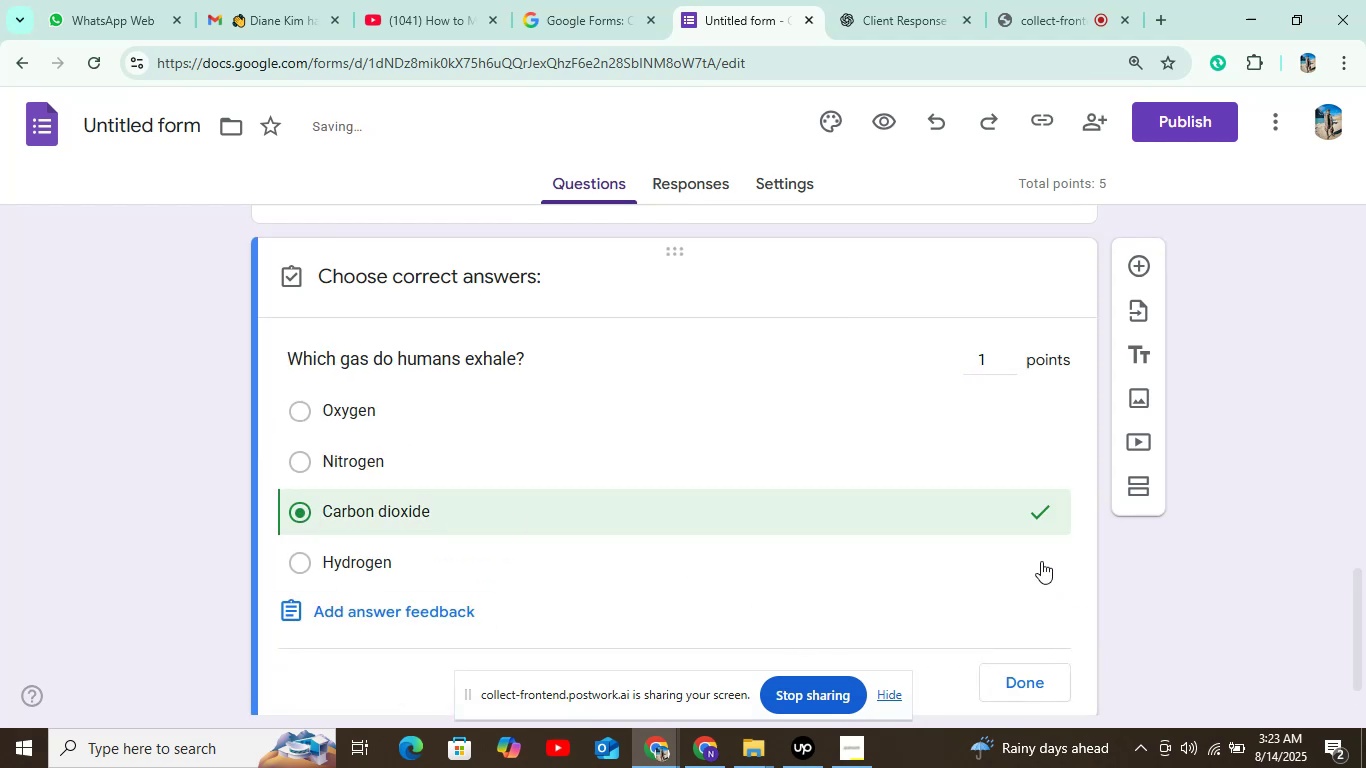 
scroll: coordinate [1040, 560], scroll_direction: down, amount: 1.0
 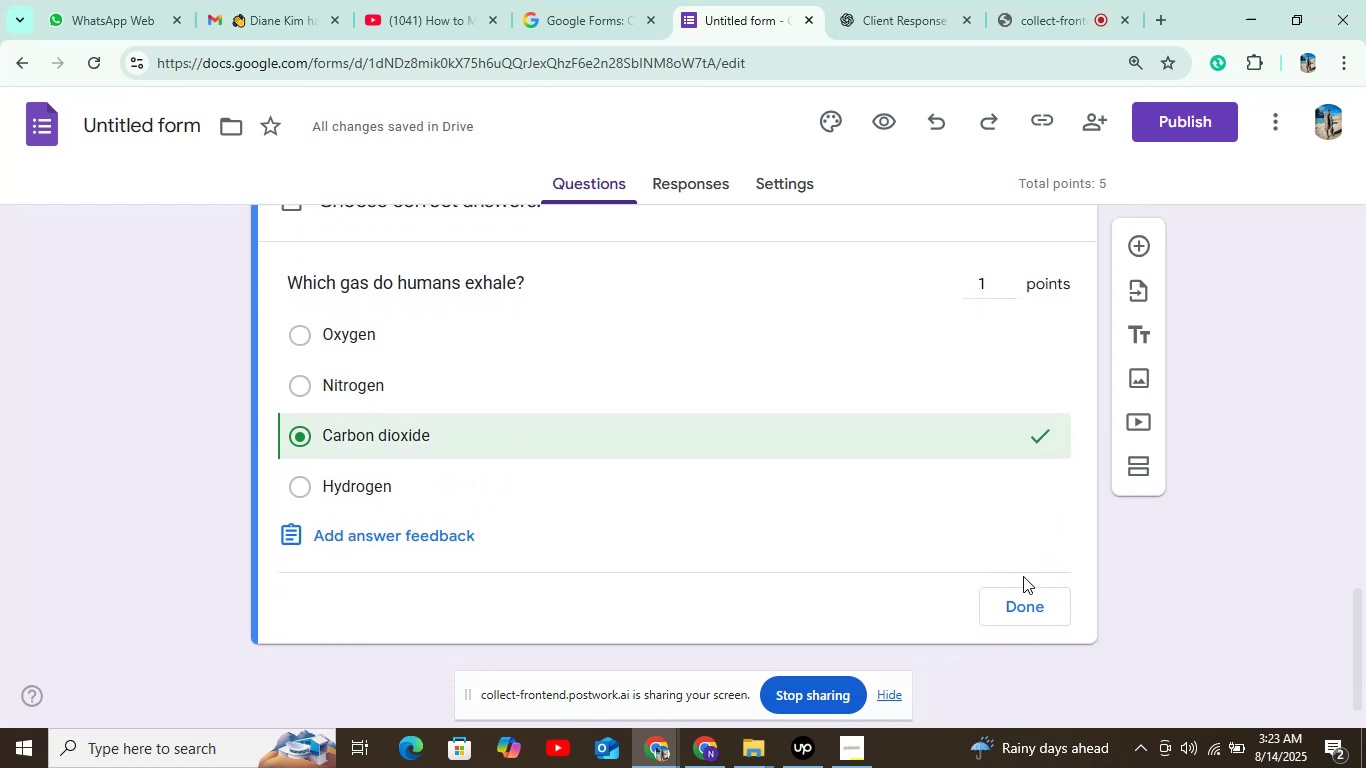 
left_click([1026, 599])
 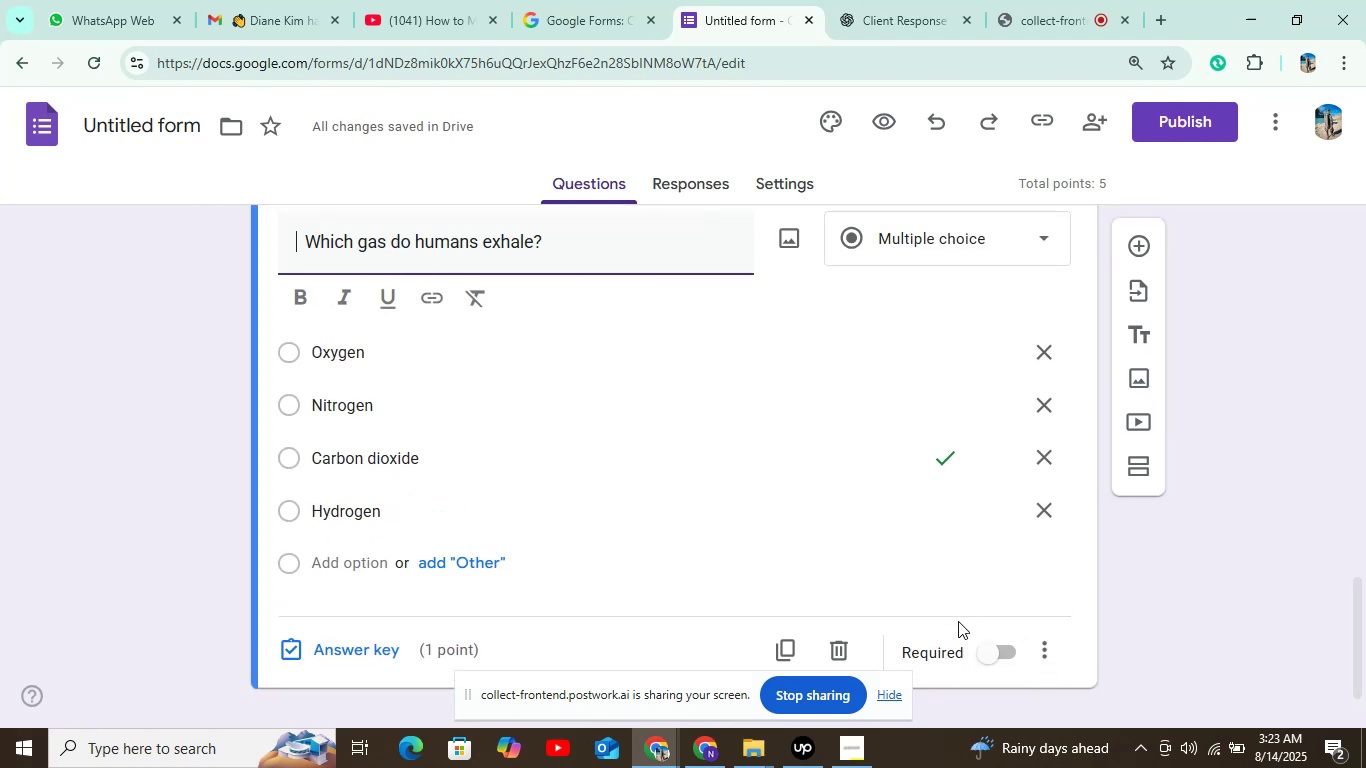 
scroll: coordinate [1007, 546], scroll_direction: down, amount: 2.0
 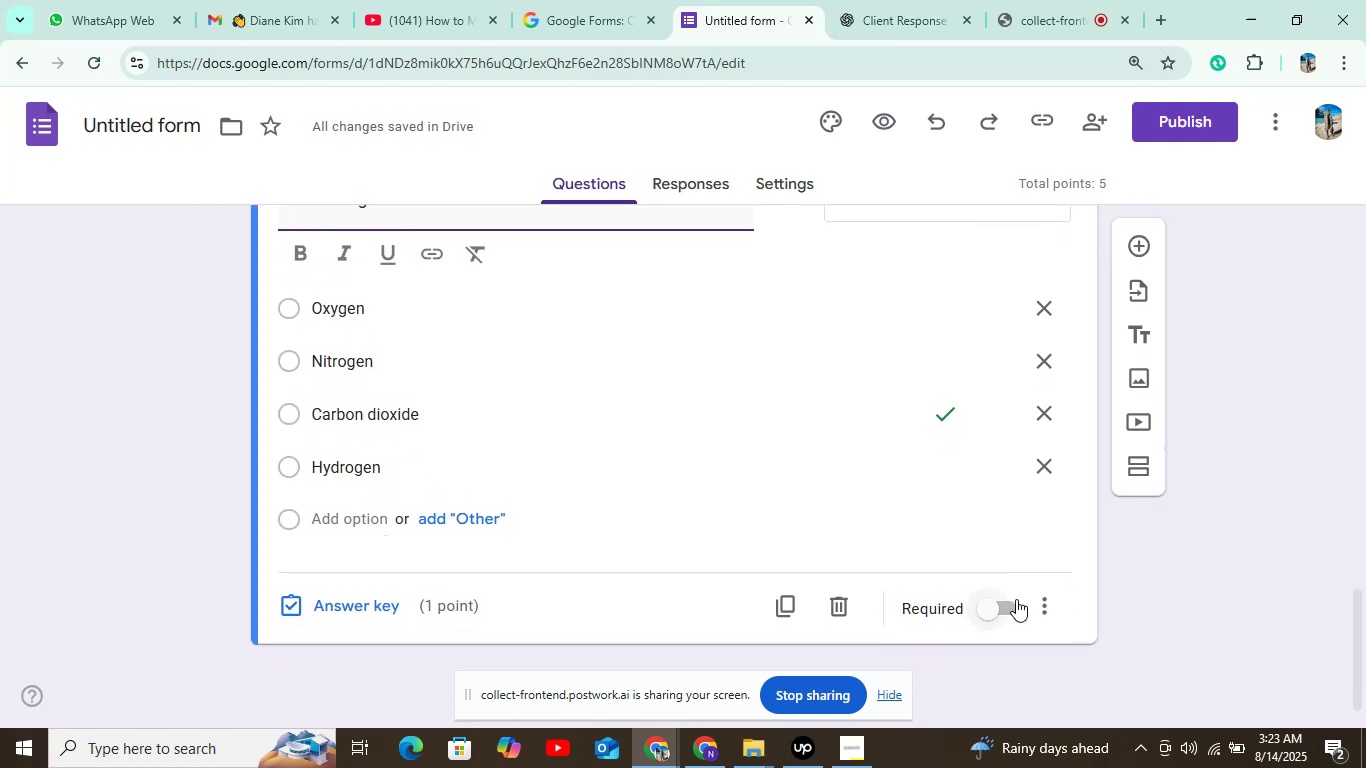 
left_click([1015, 599])
 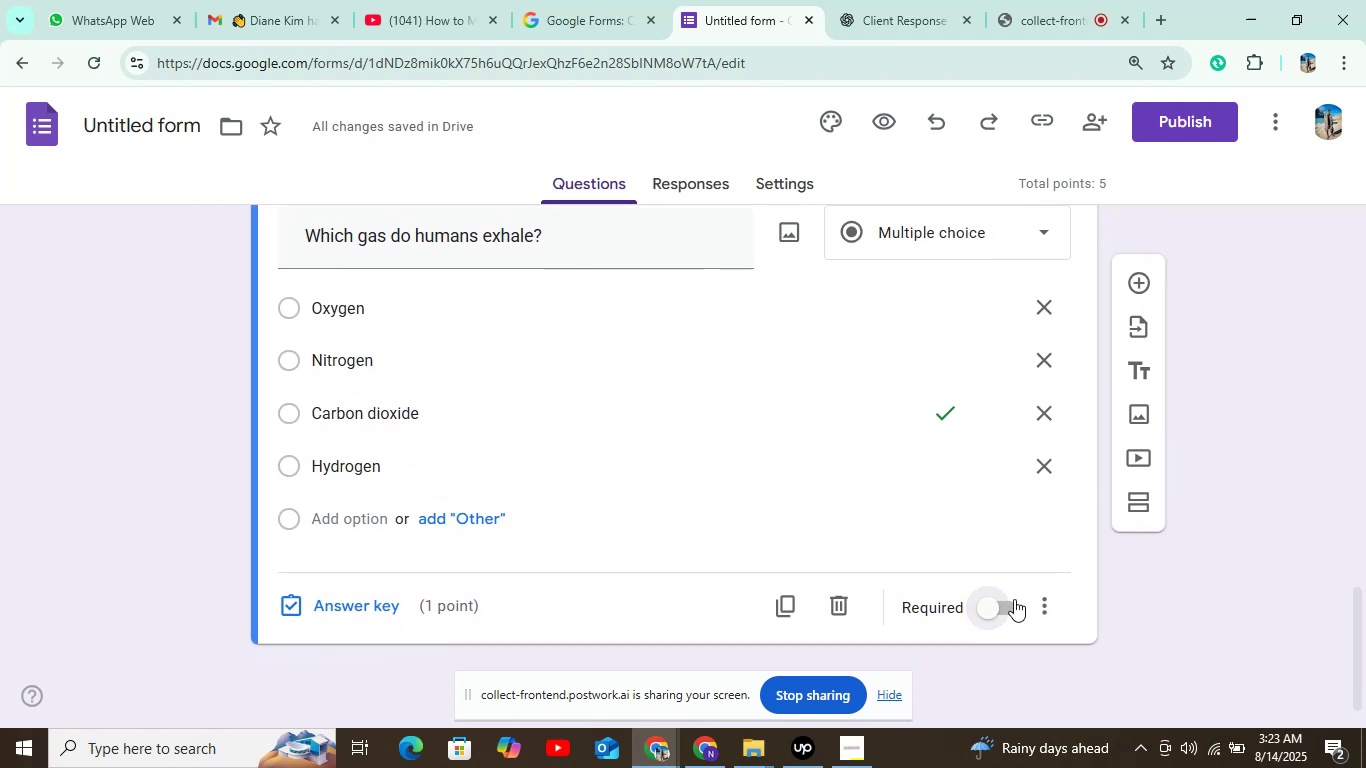 
left_click([1012, 599])
 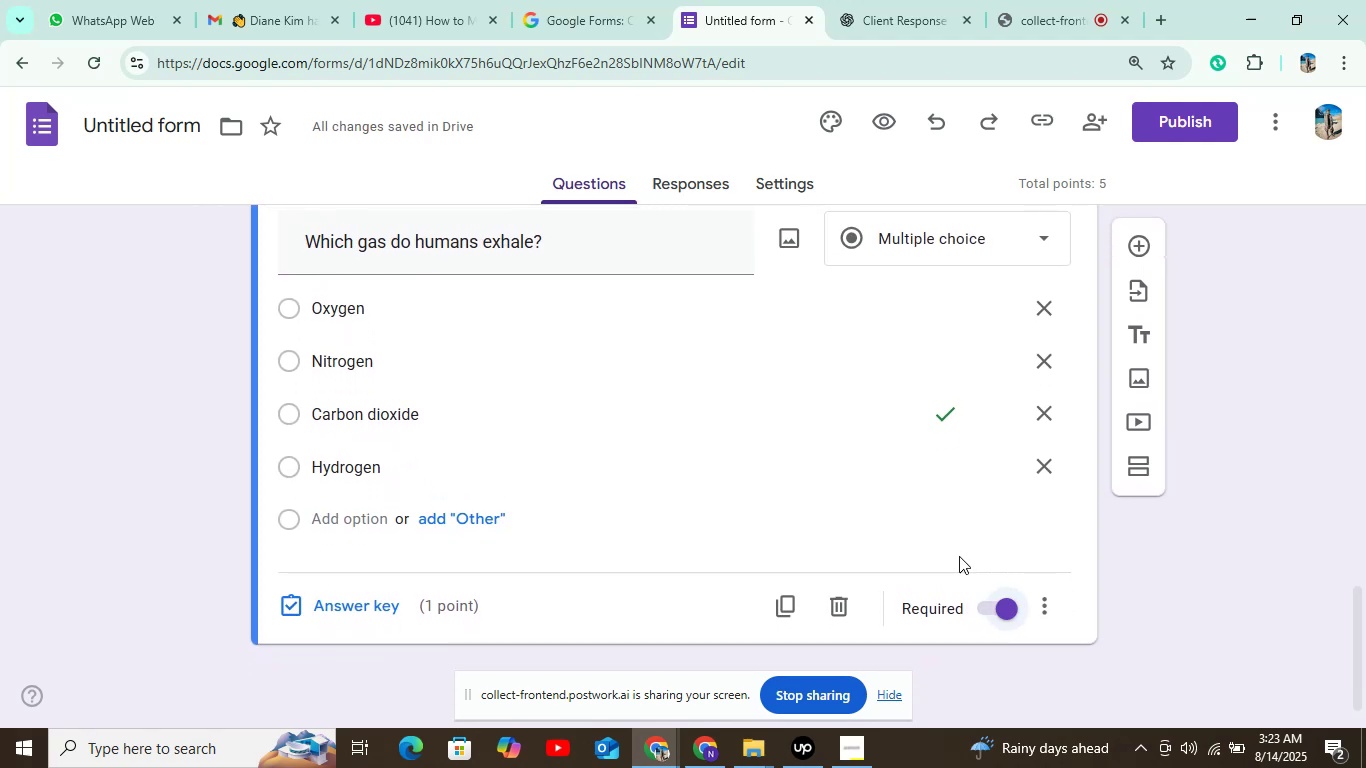 
left_click([1167, 112])
 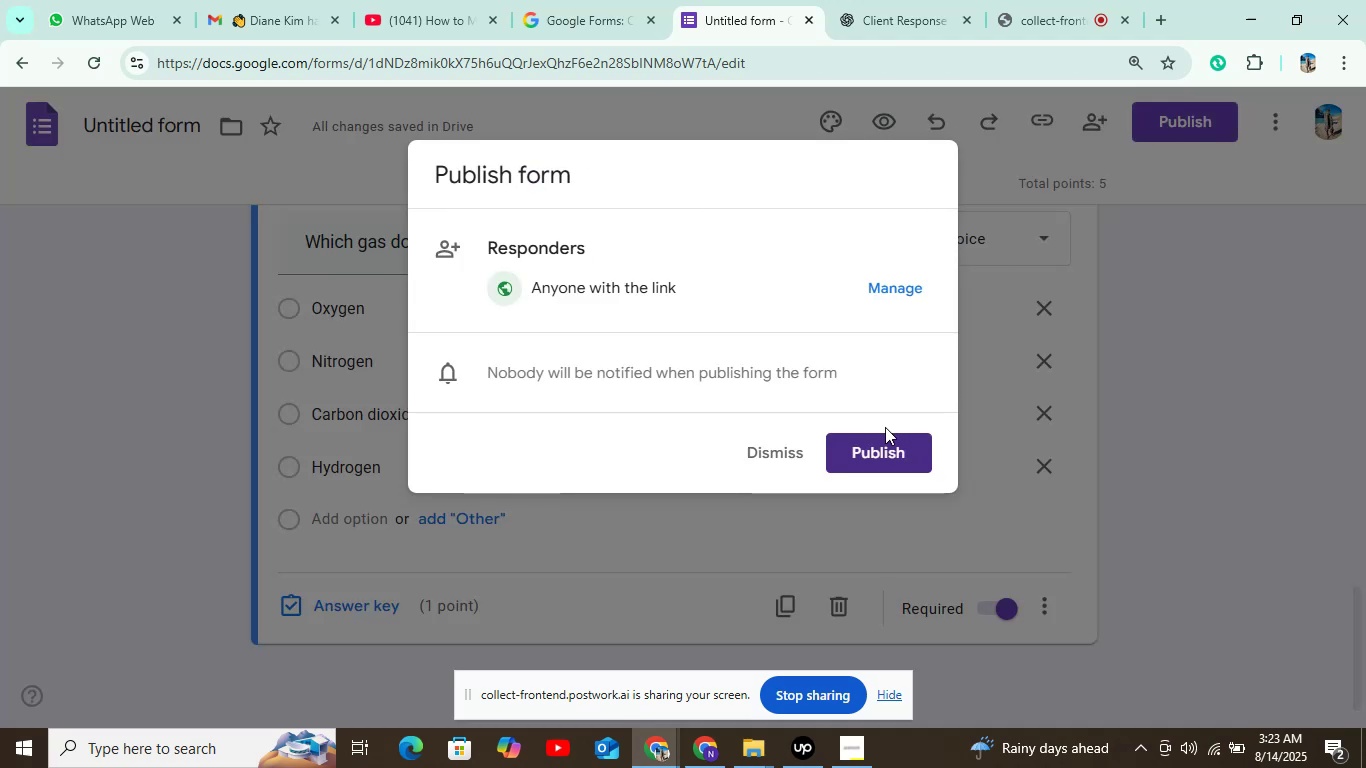 
left_click([870, 441])
 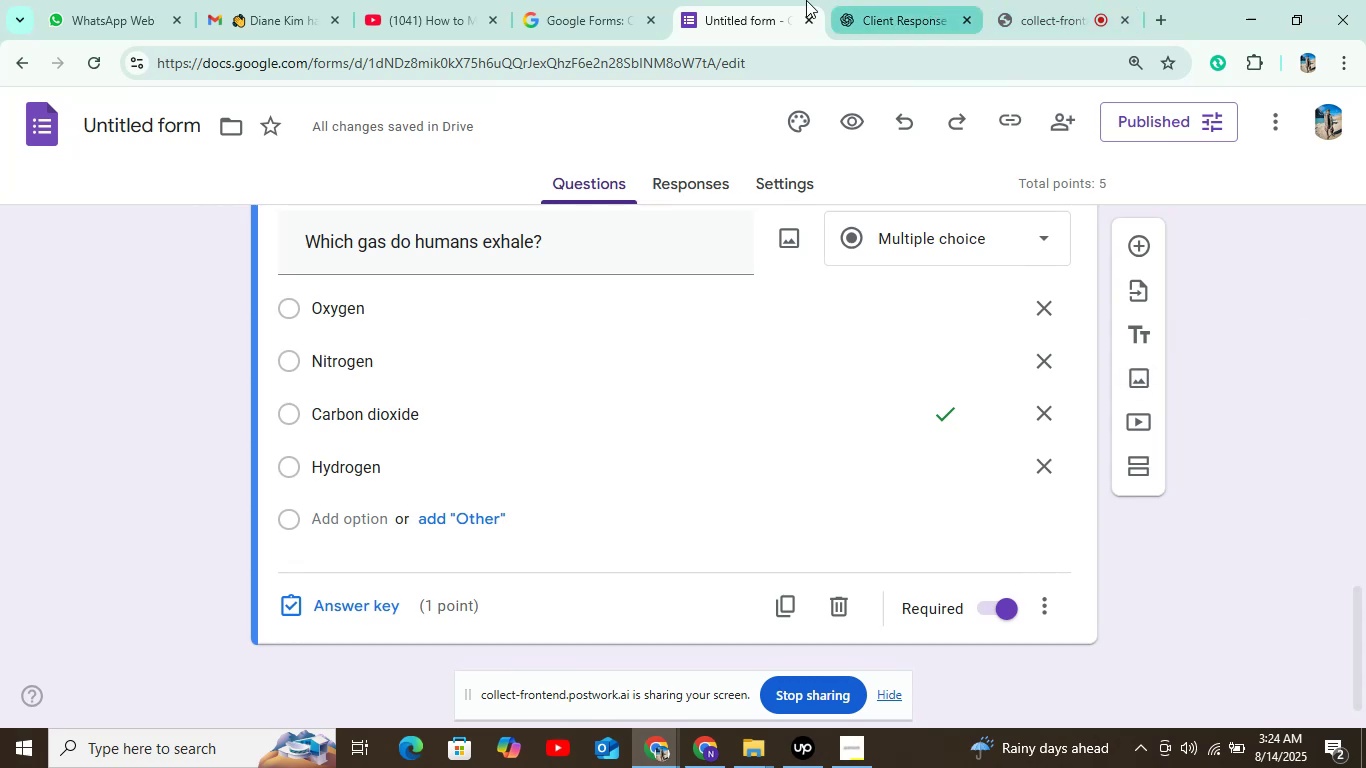 
wait(78.19)
 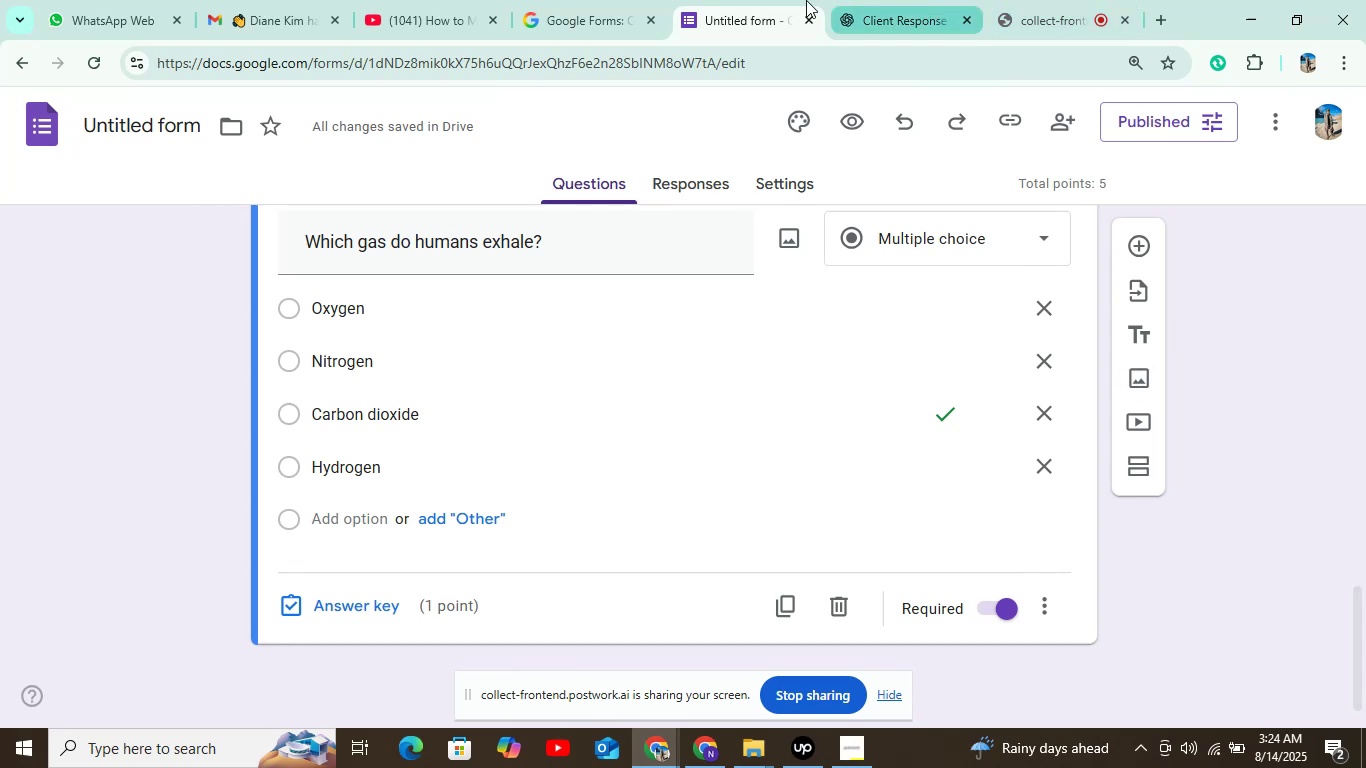 
left_click([46, 133])
 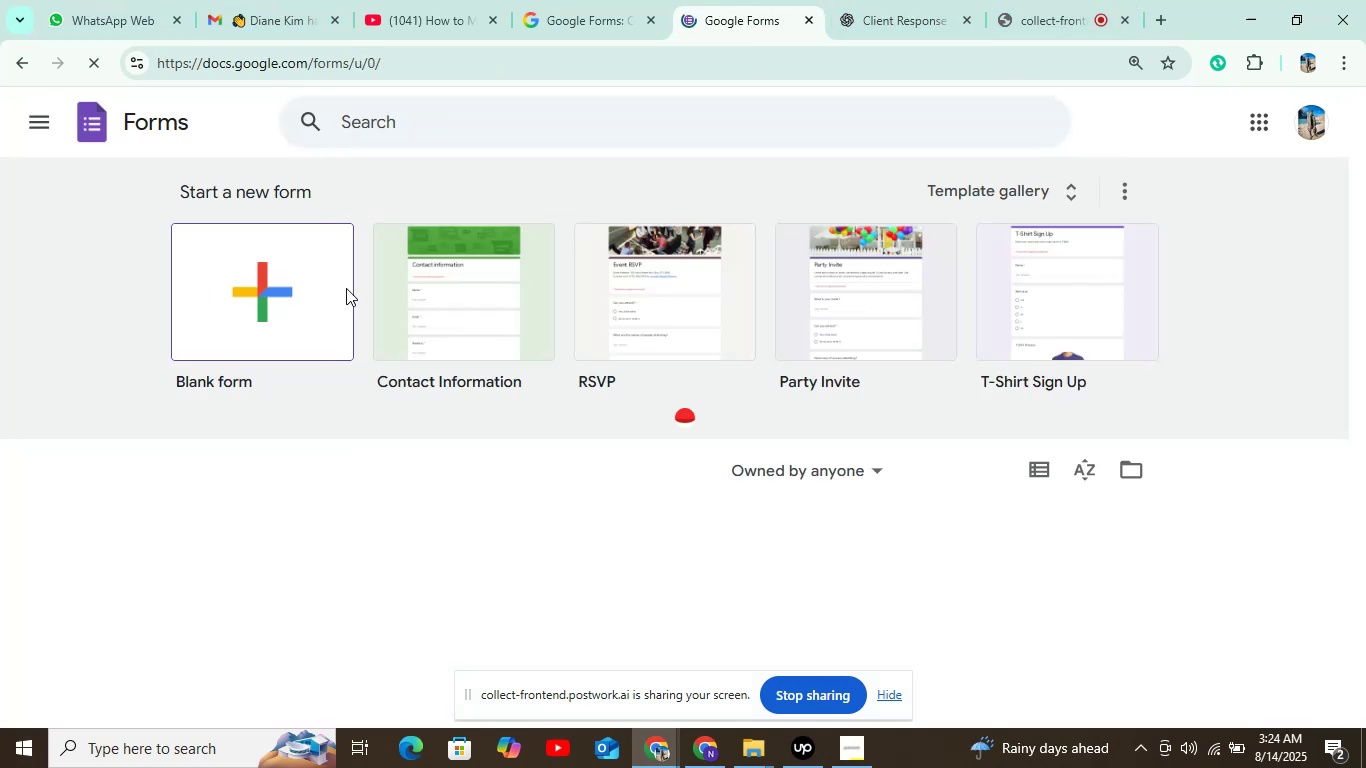 
left_click([246, 287])
 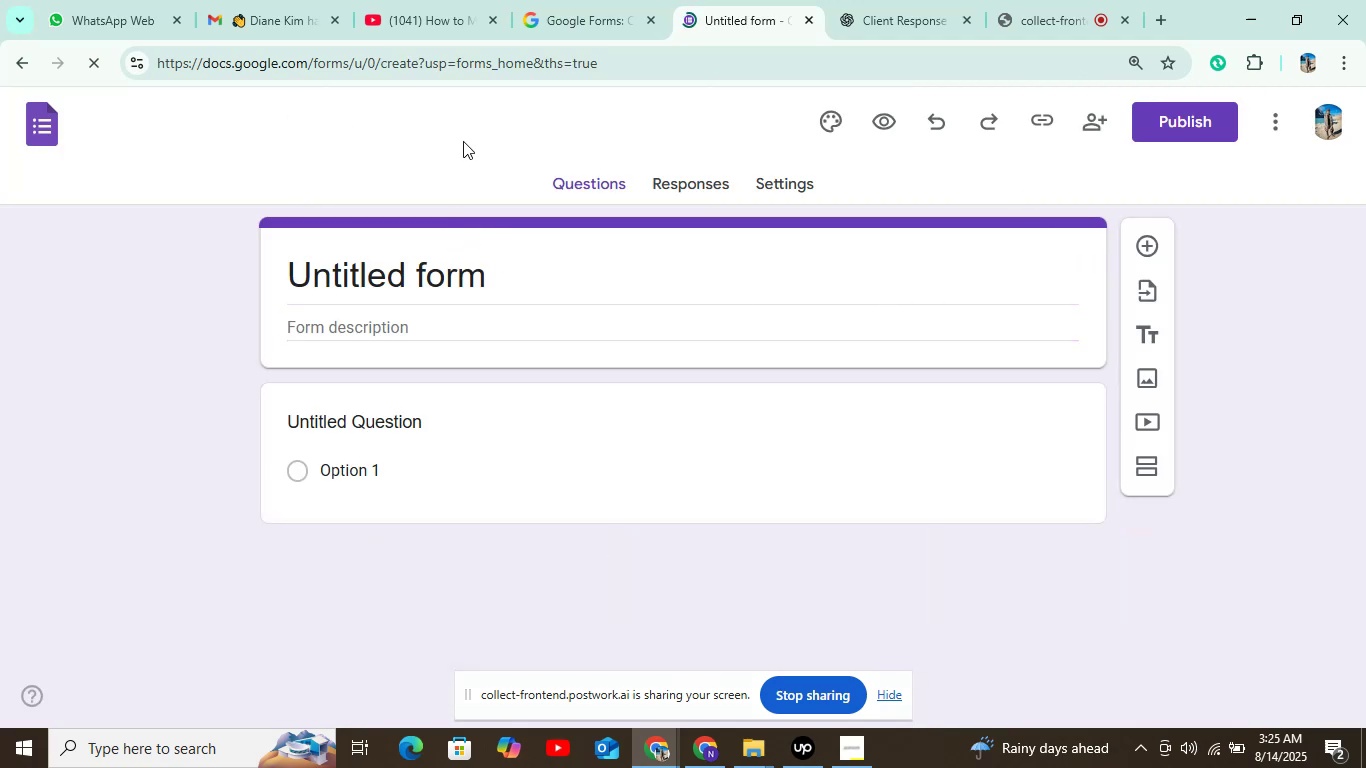 
left_click([796, 180])
 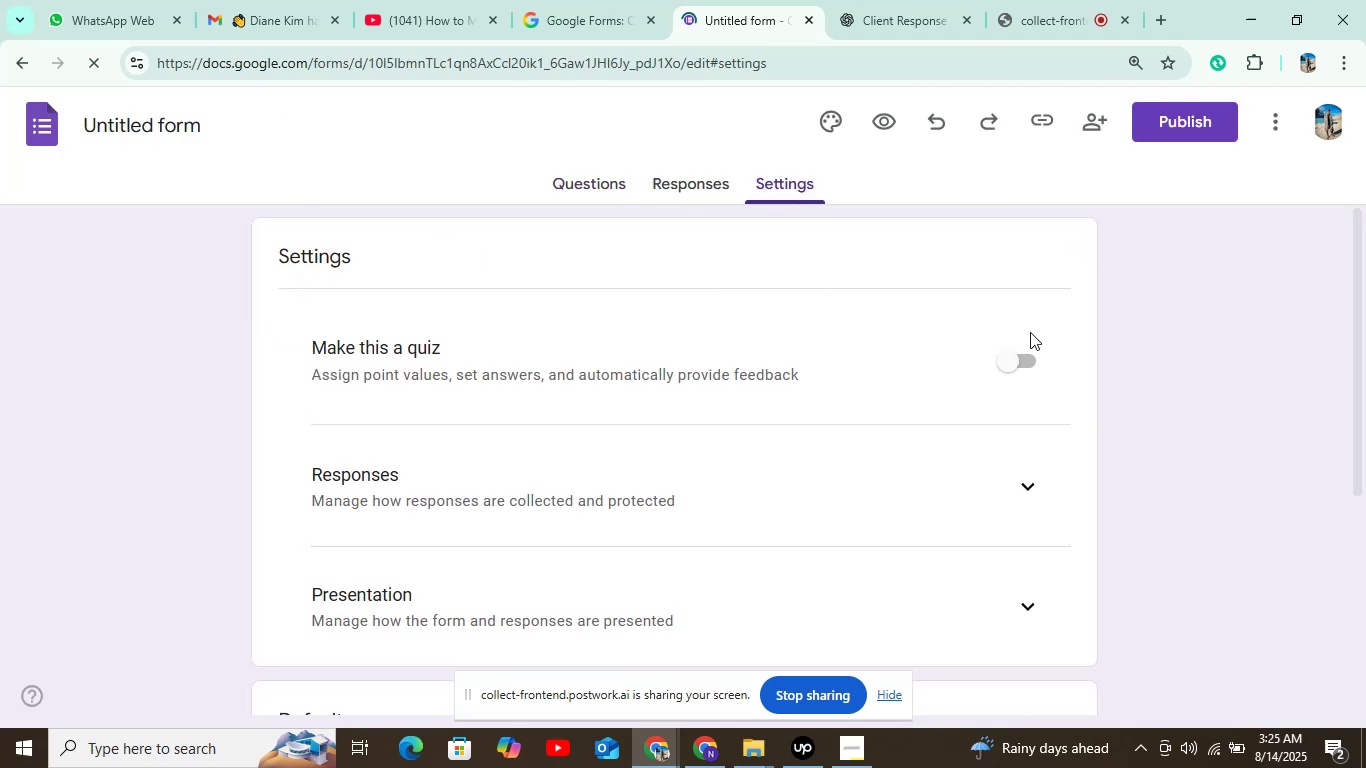 
left_click([1030, 363])
 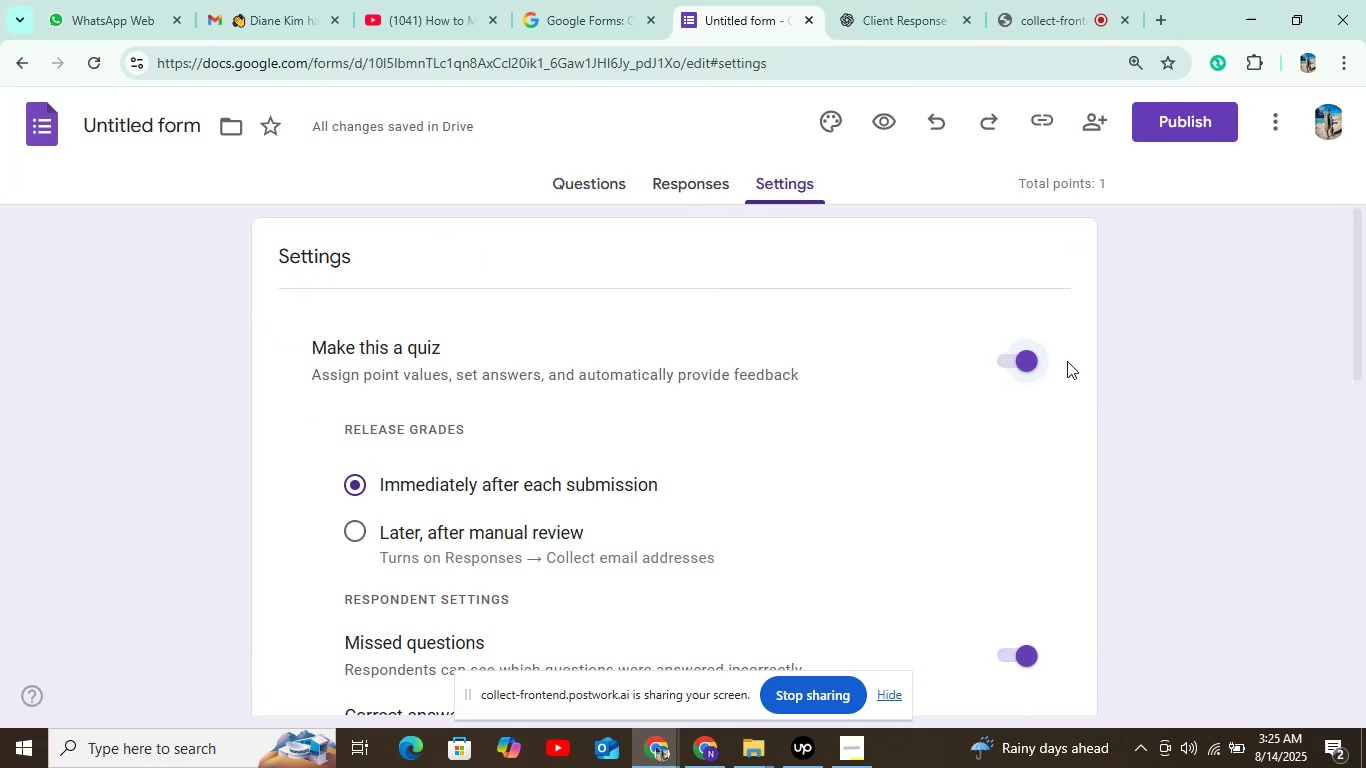 
left_click([575, 190])
 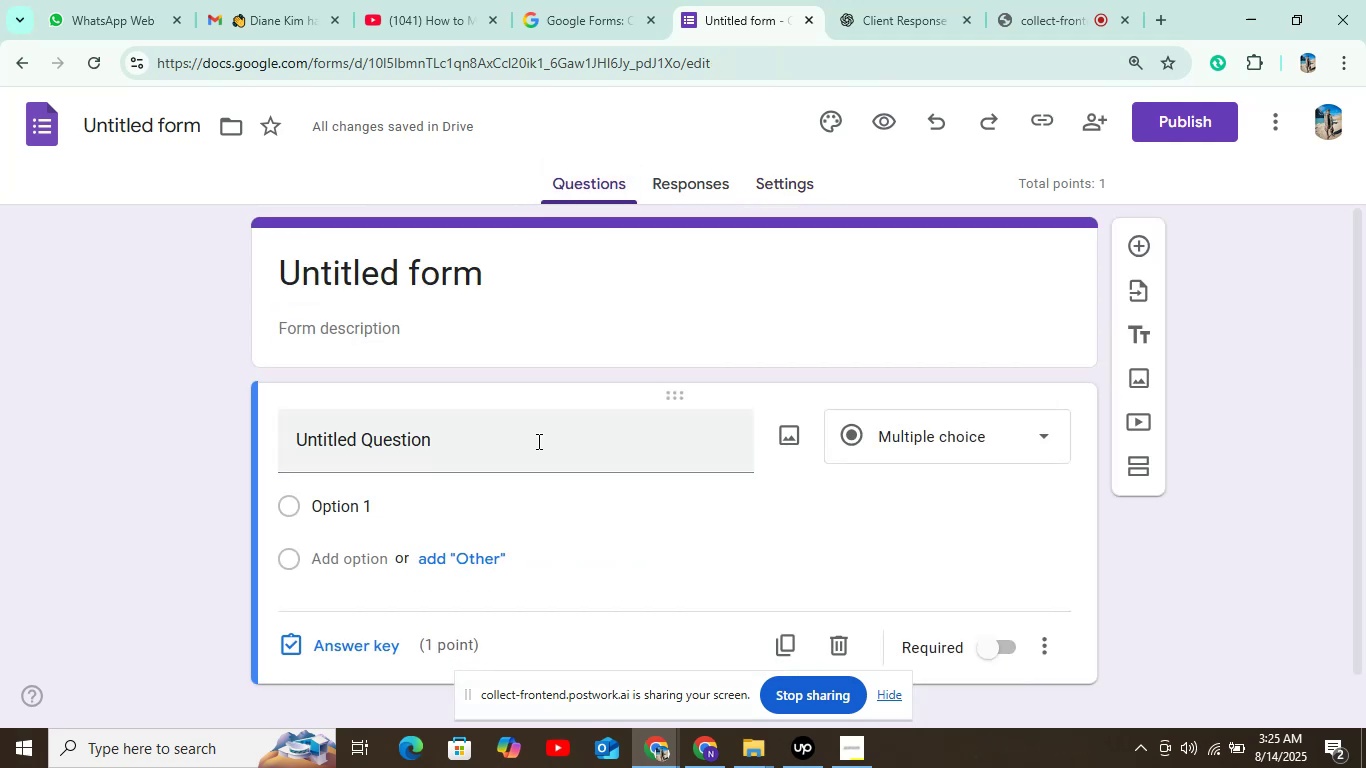 
left_click([529, 441])
 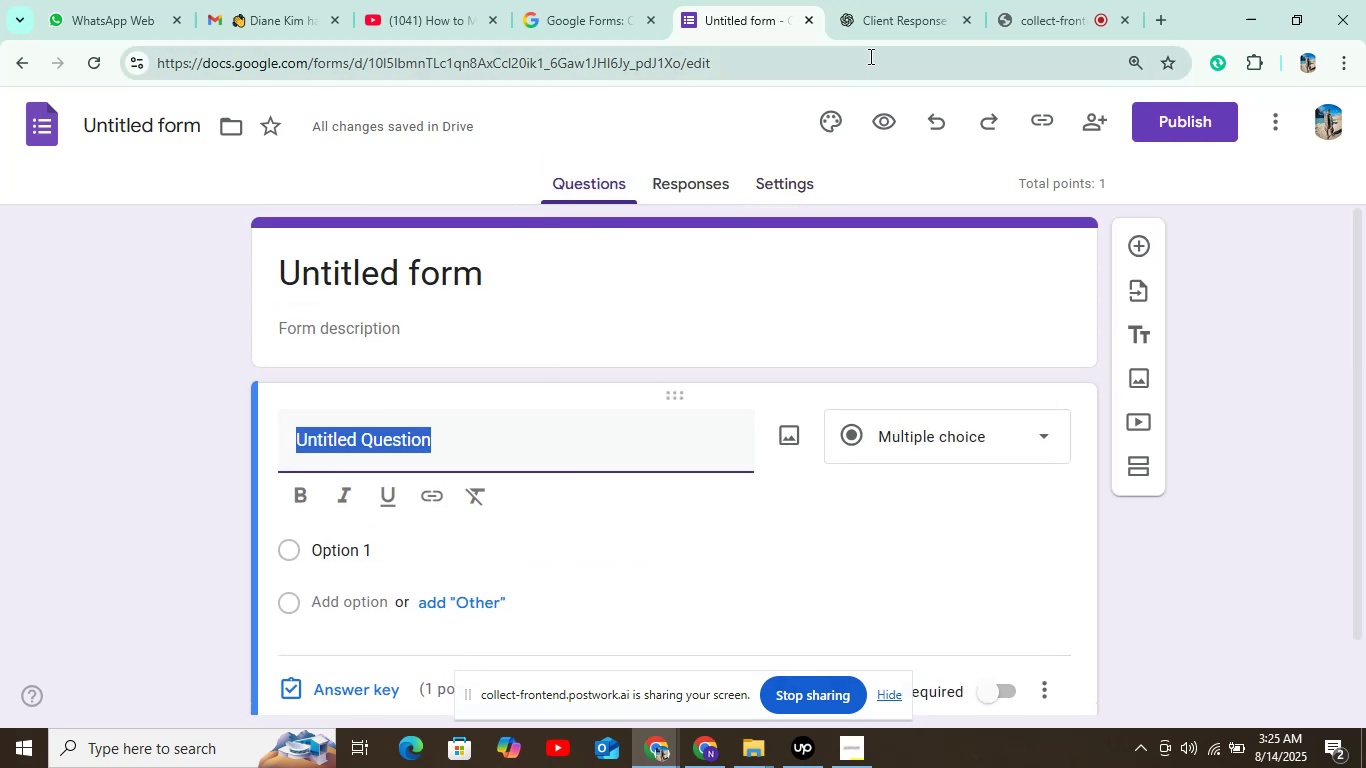 
left_click([888, 25])
 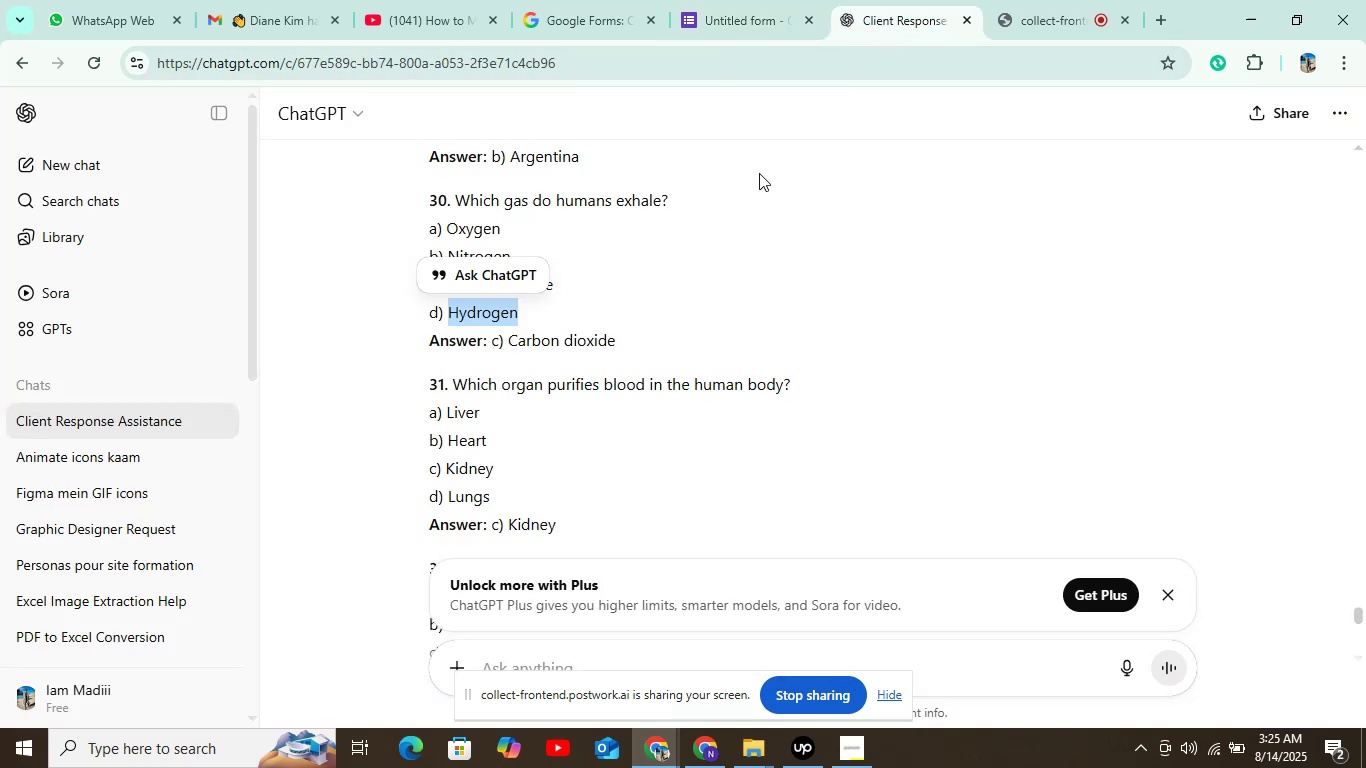 
scroll: coordinate [733, 213], scroll_direction: down, amount: 2.0
 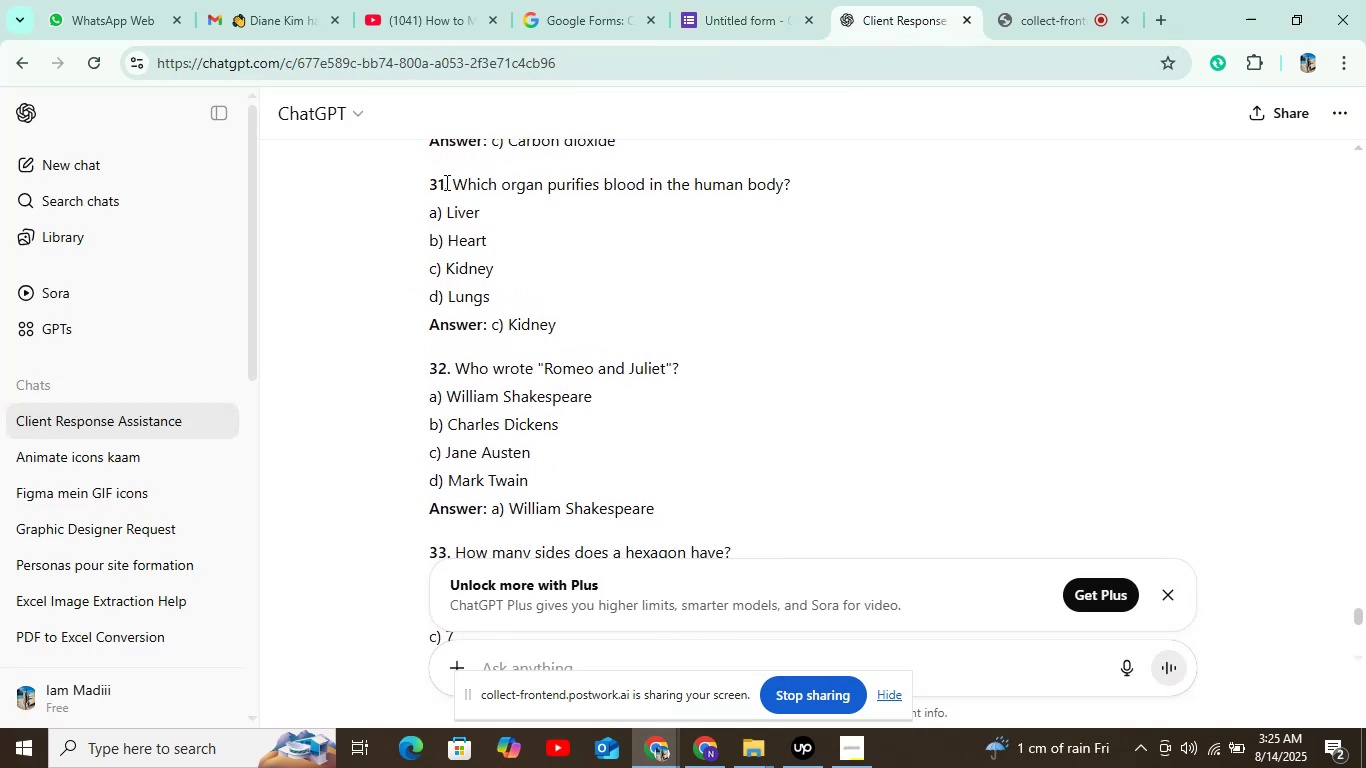 
left_click_drag(start_coordinate=[451, 180], to_coordinate=[796, 185])
 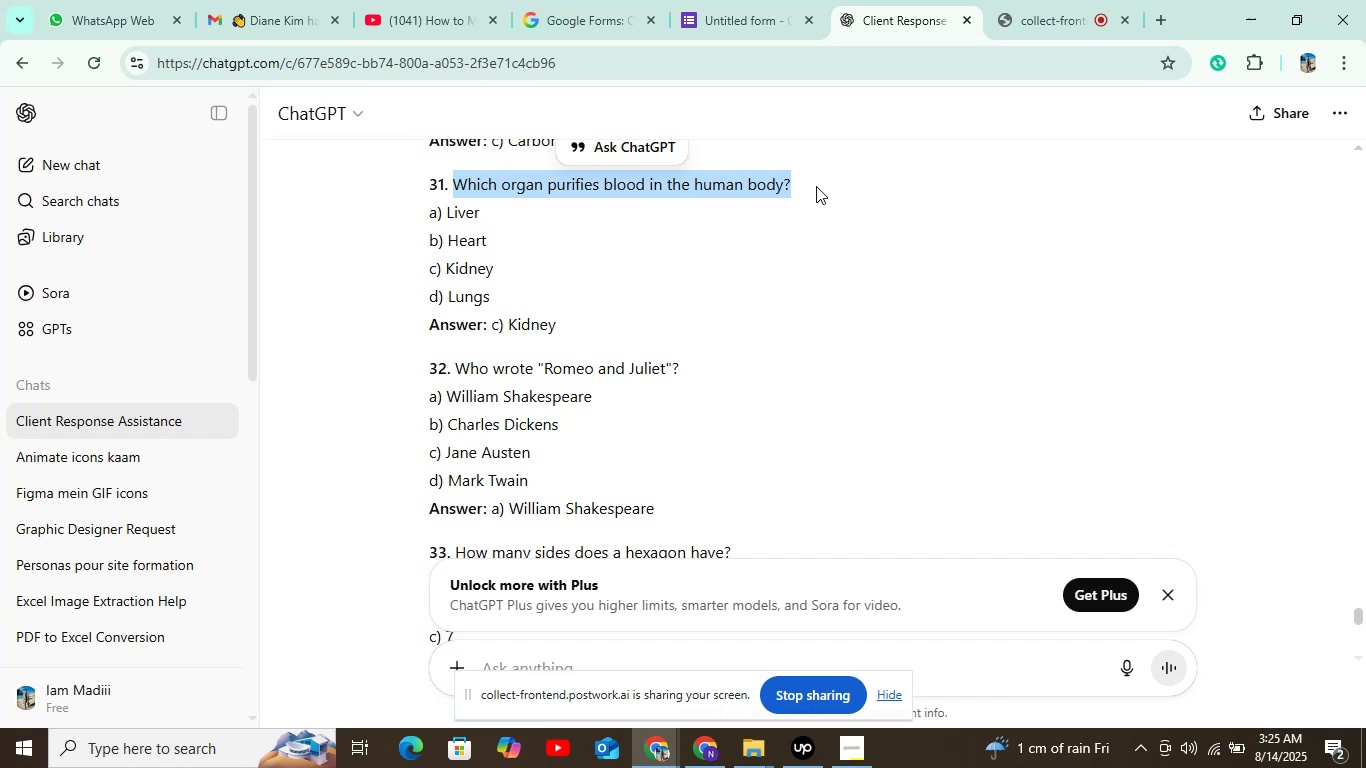 
key(Control+C)
 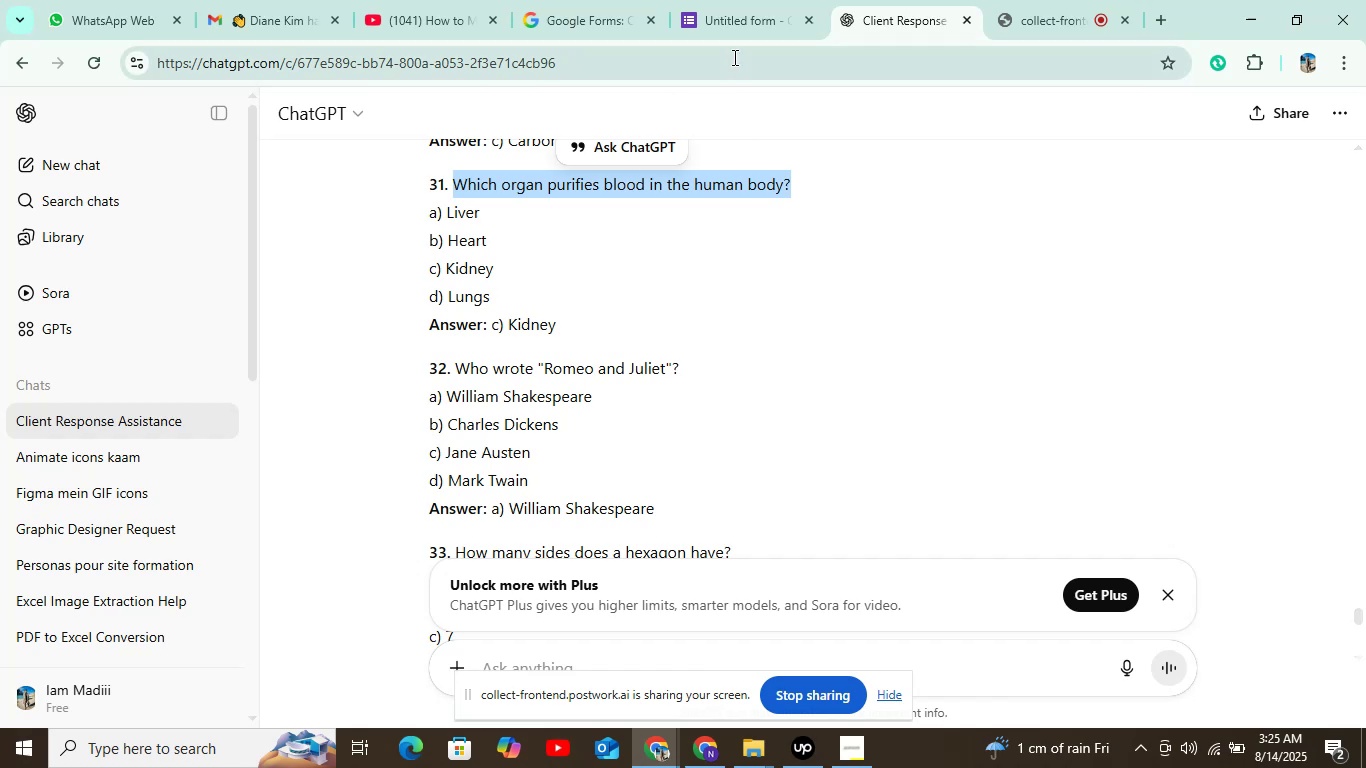 
left_click([740, 20])
 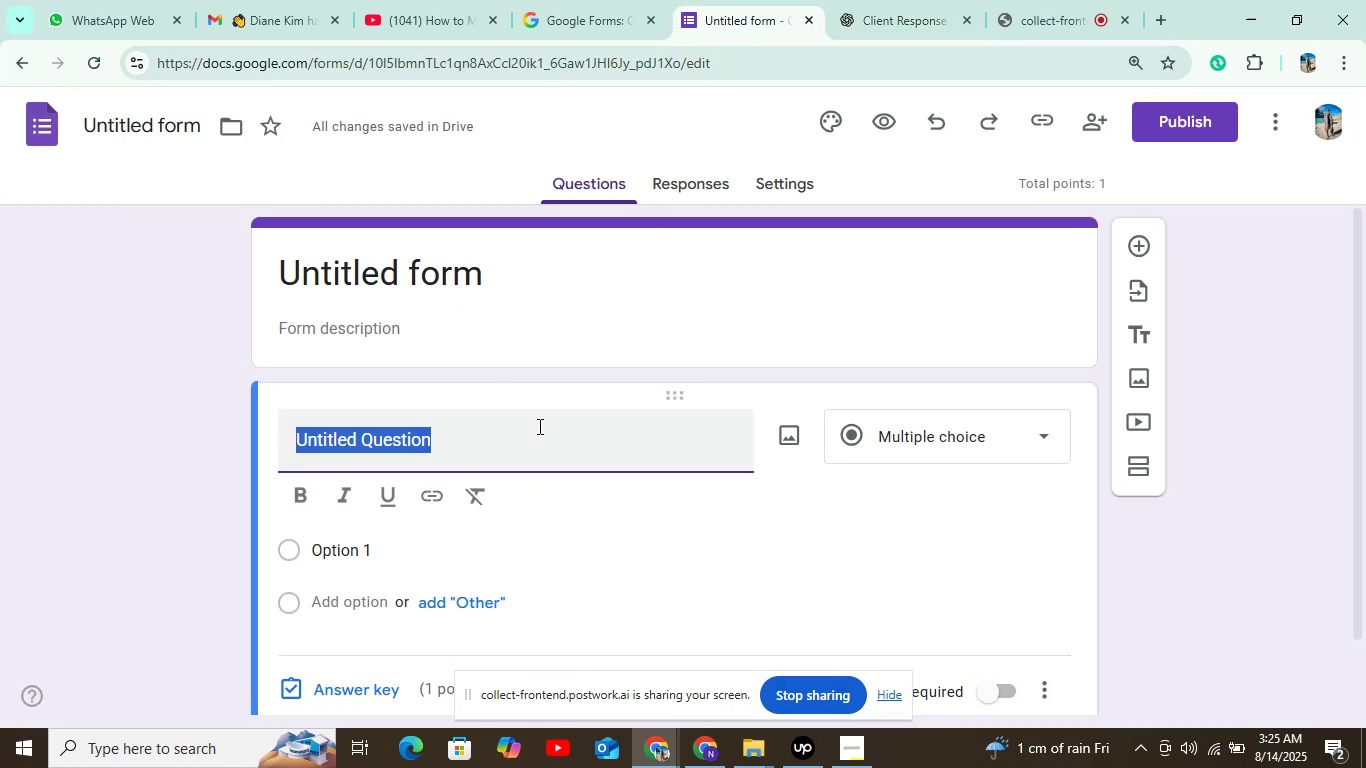 
key(Control+V)
 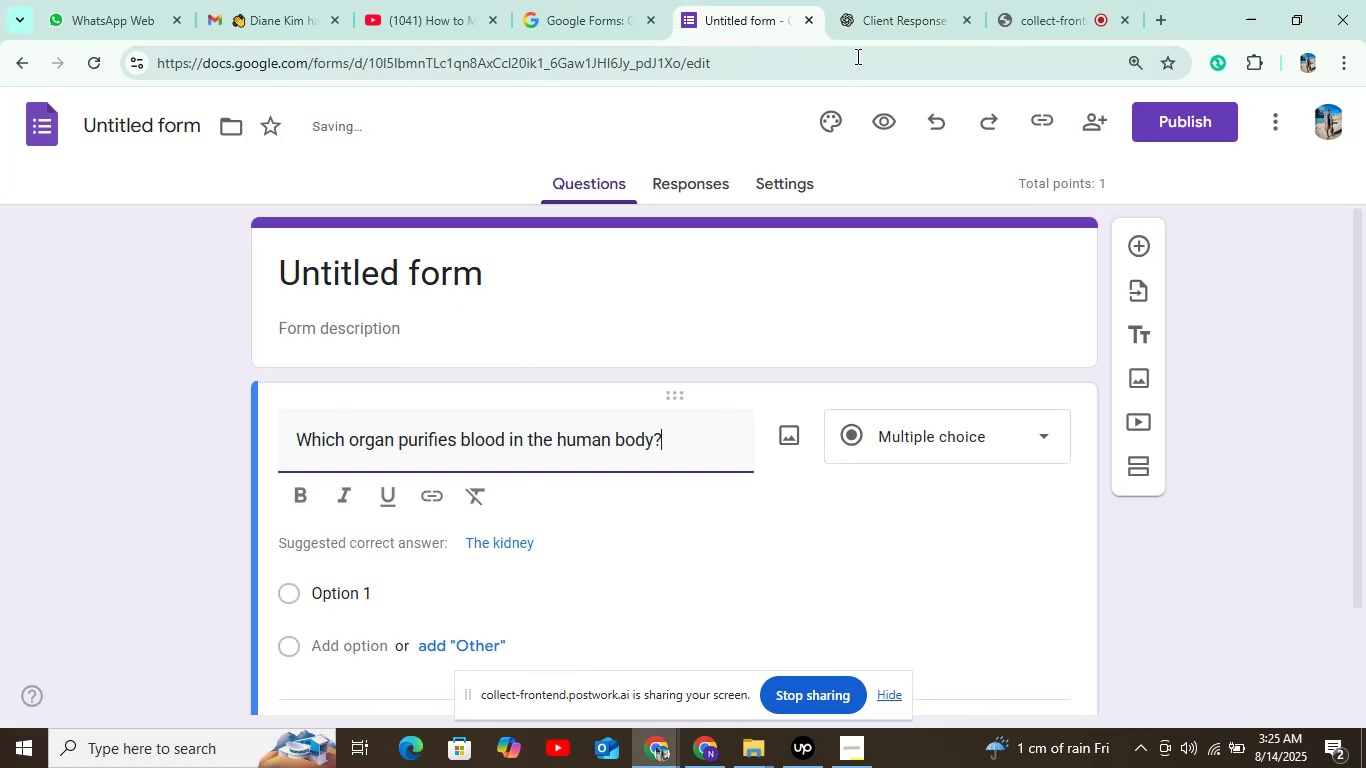 
left_click([873, 19])
 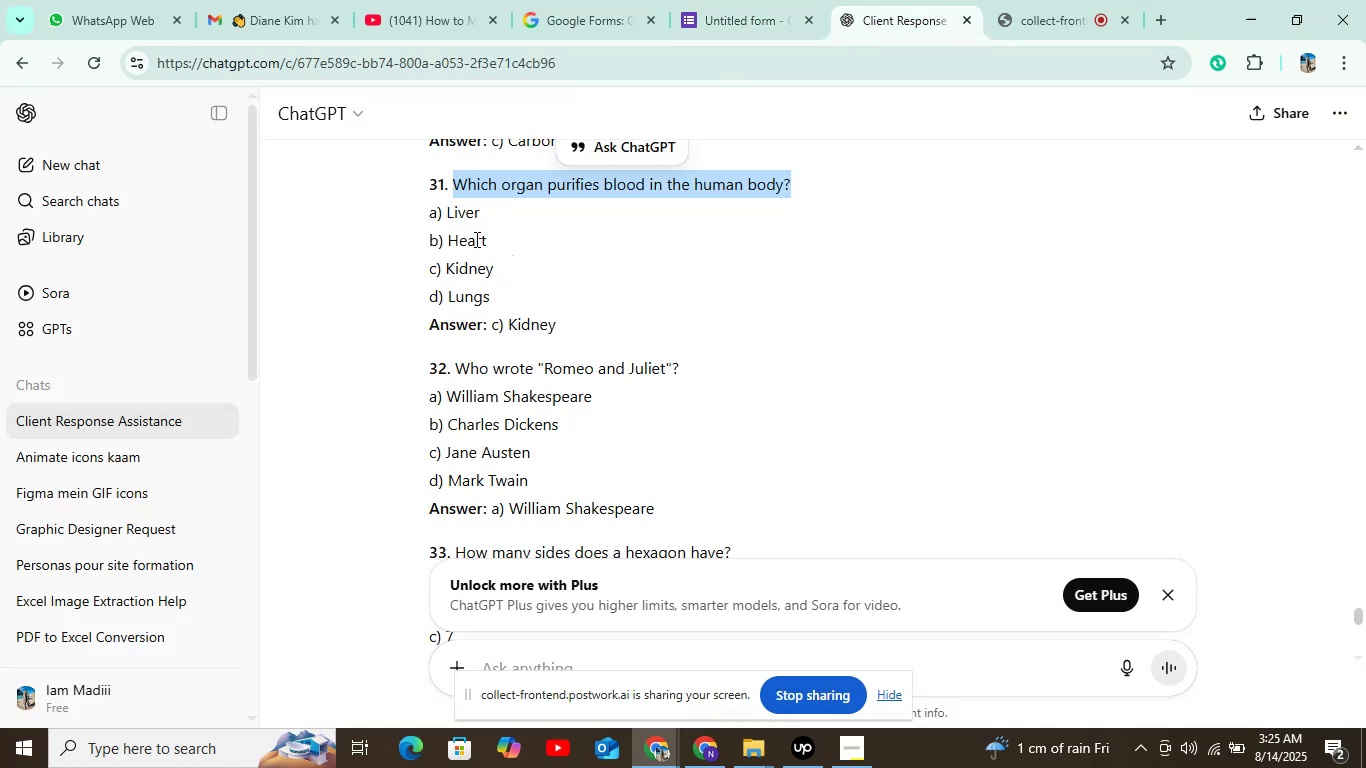 
left_click_drag(start_coordinate=[444, 213], to_coordinate=[487, 215])
 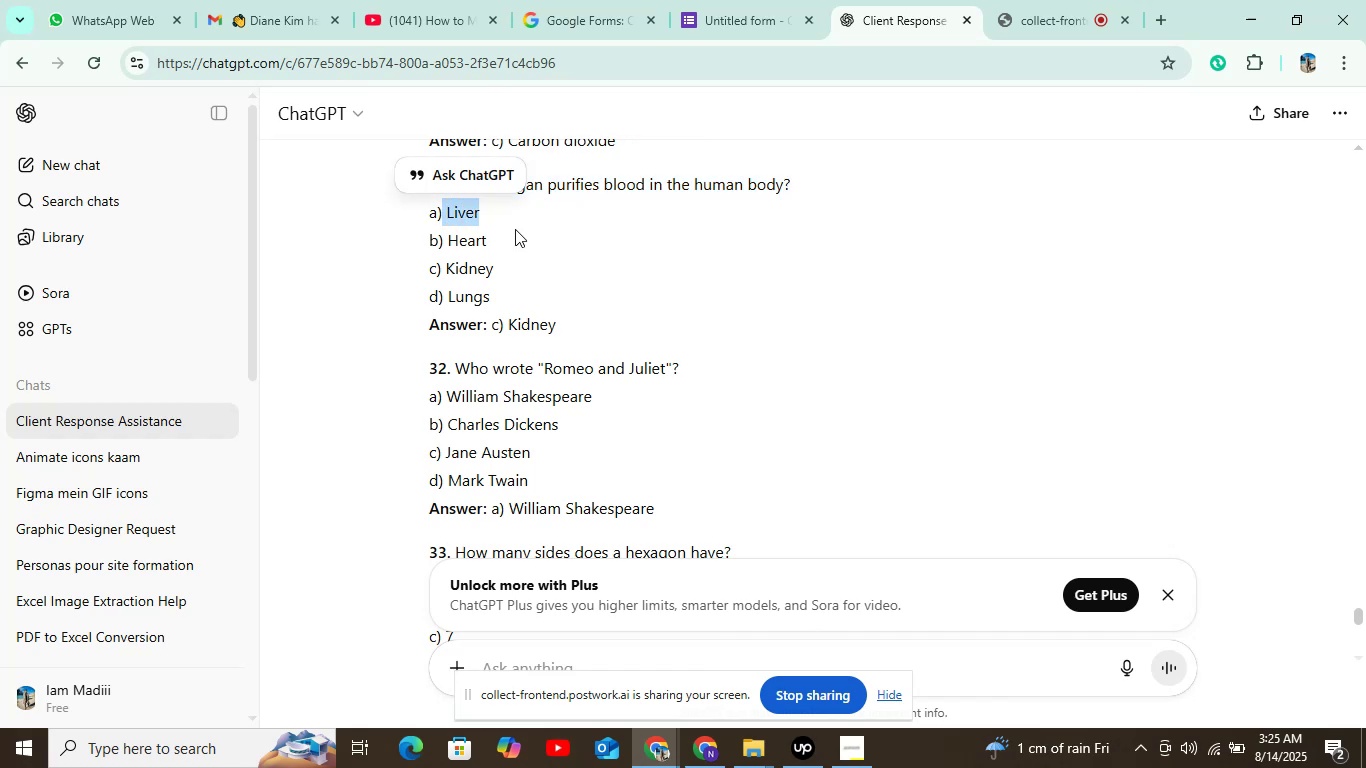 
key(Control+C)
 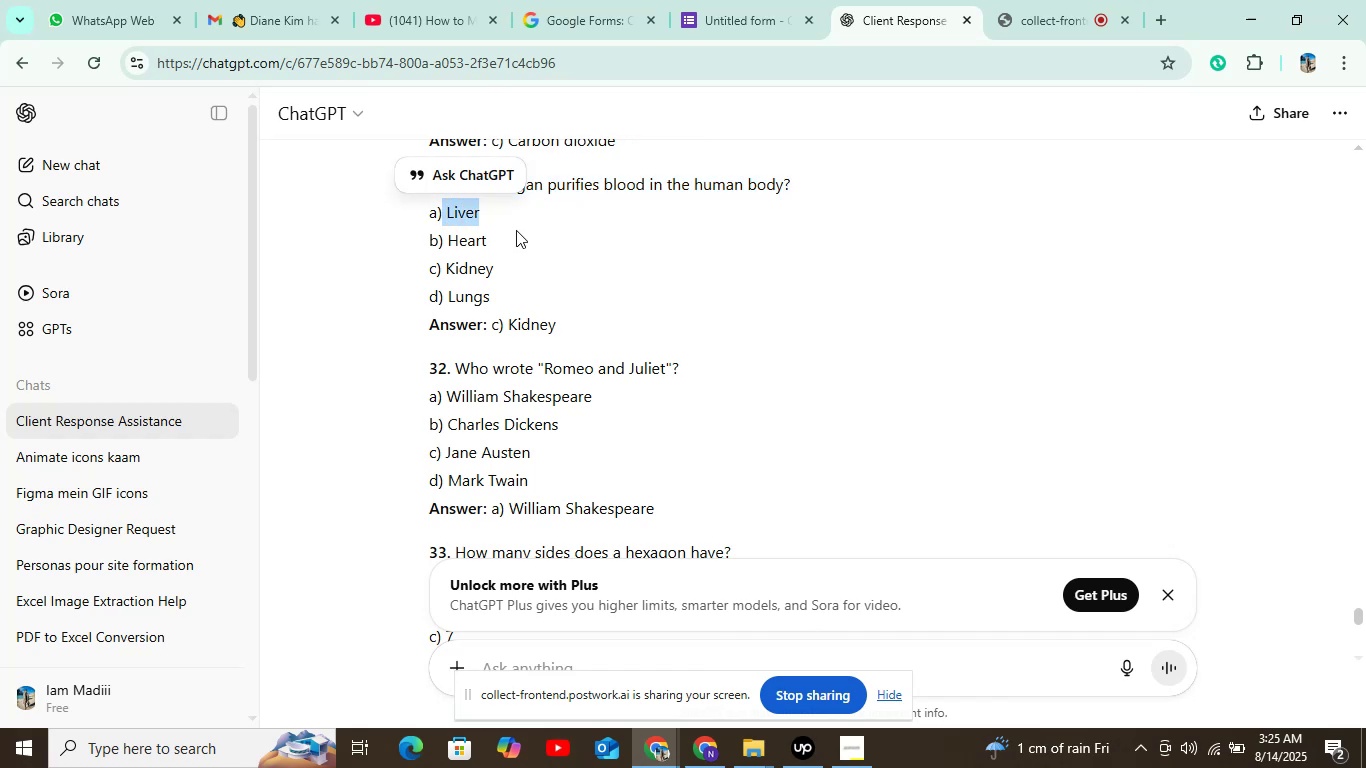 
left_click([738, 18])
 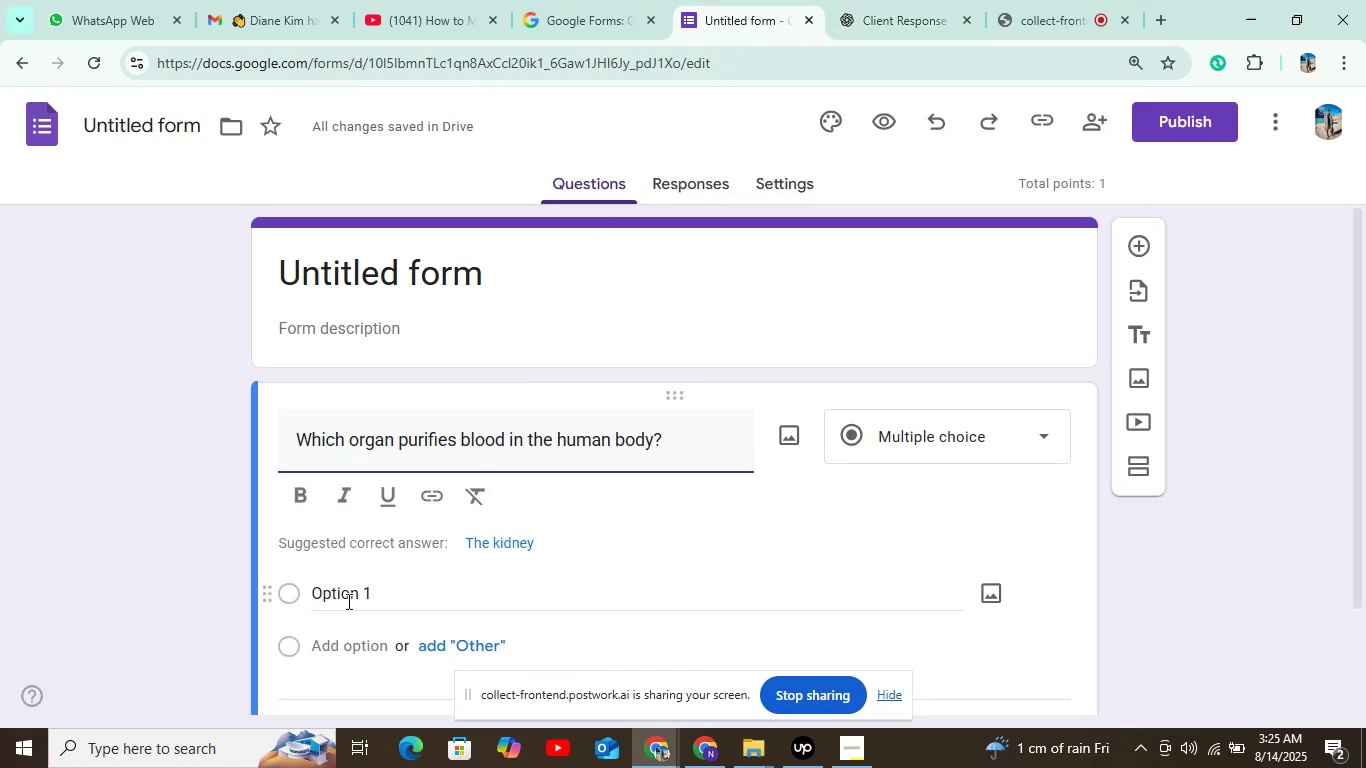 
left_click([371, 595])
 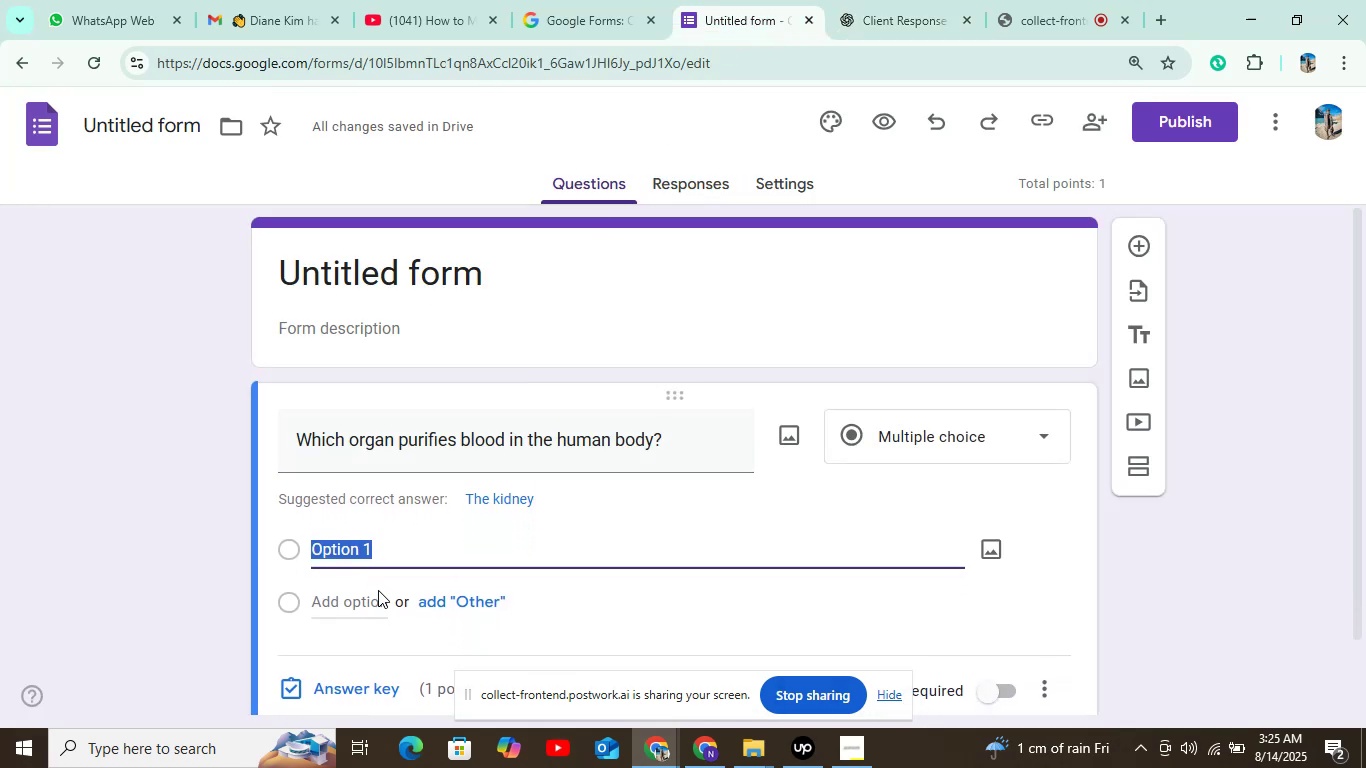 
key(Control+V)
 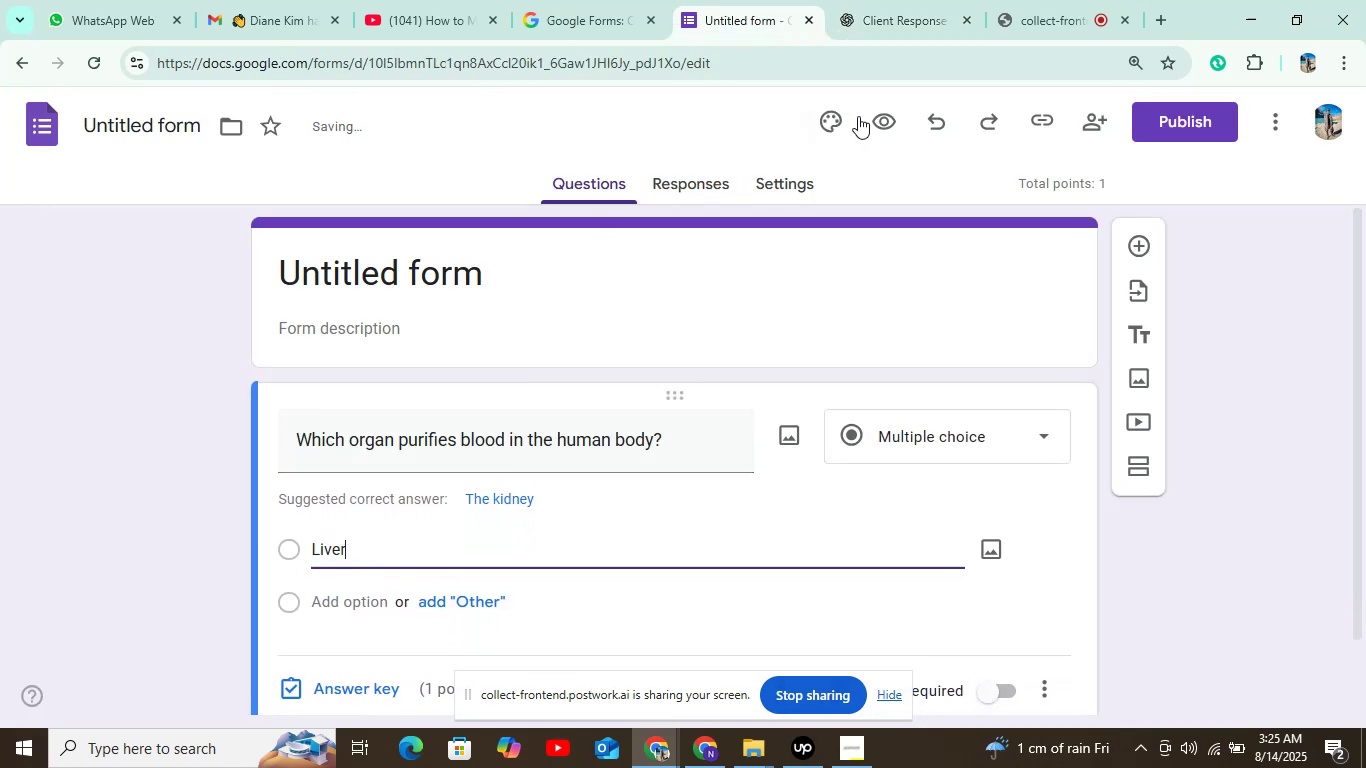 
left_click([923, 14])
 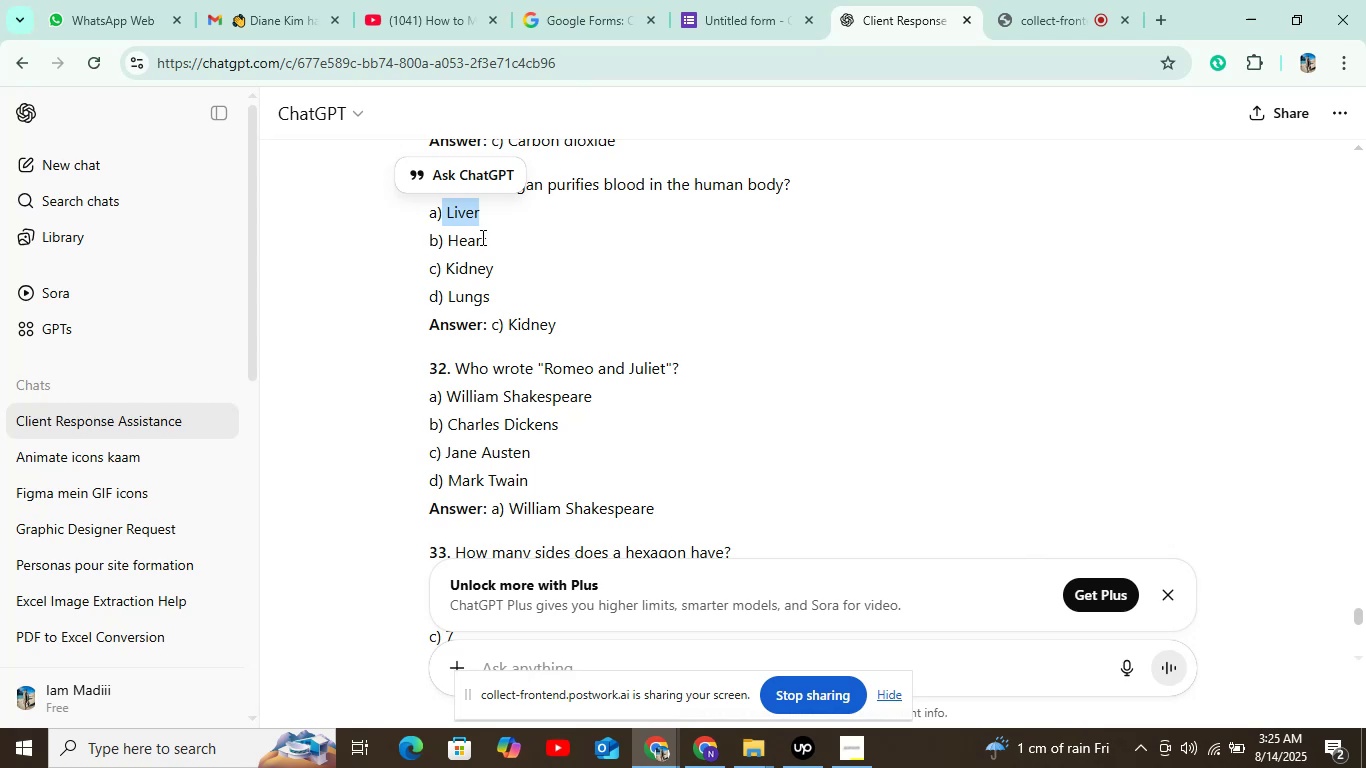 
left_click_drag(start_coordinate=[448, 244], to_coordinate=[496, 245])
 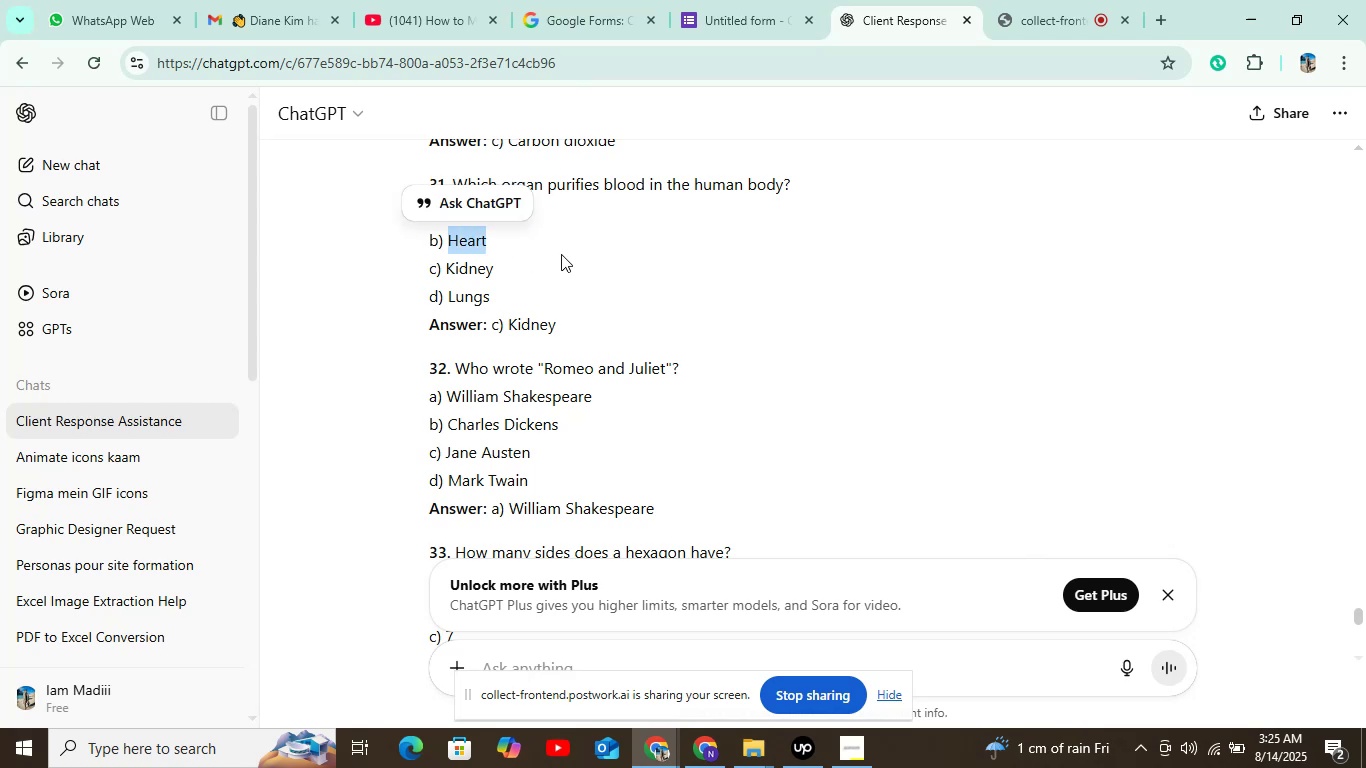 
key(Control+C)
 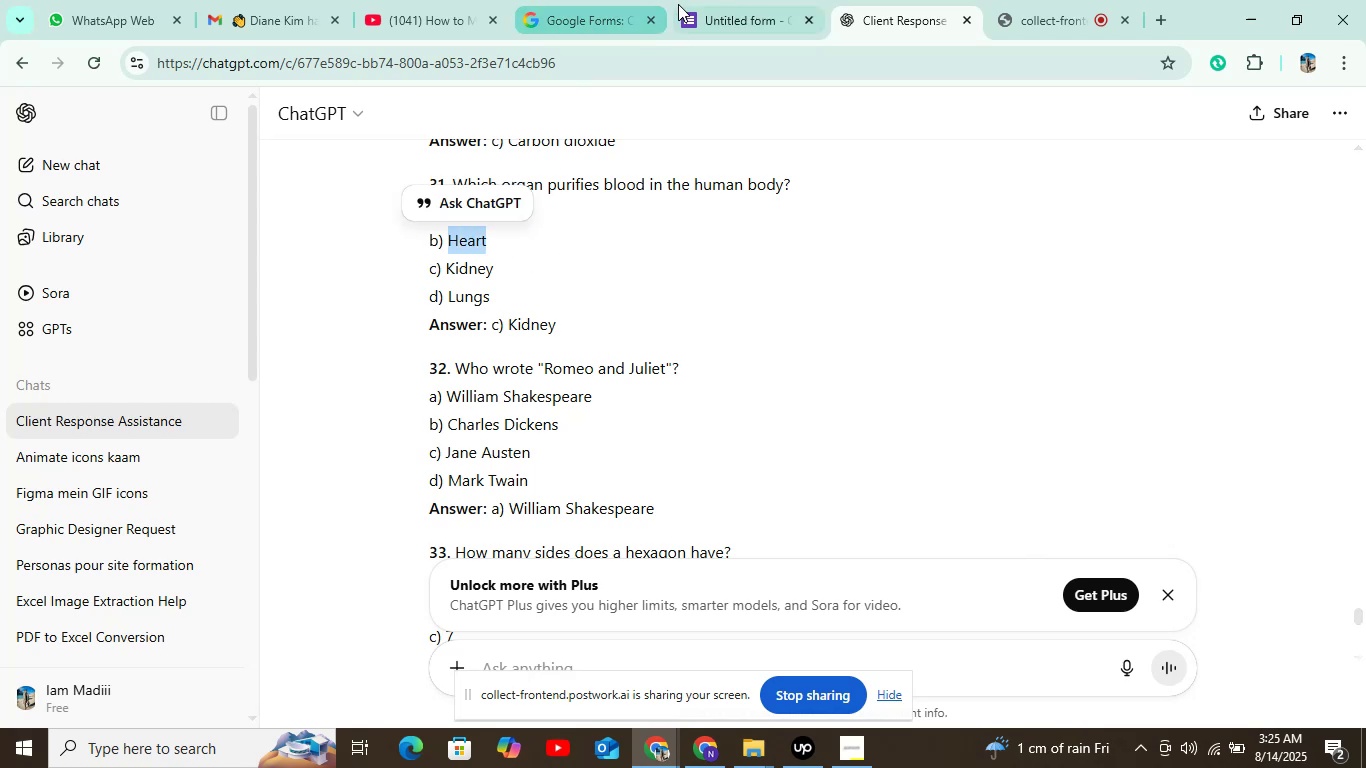 
left_click([714, 27])
 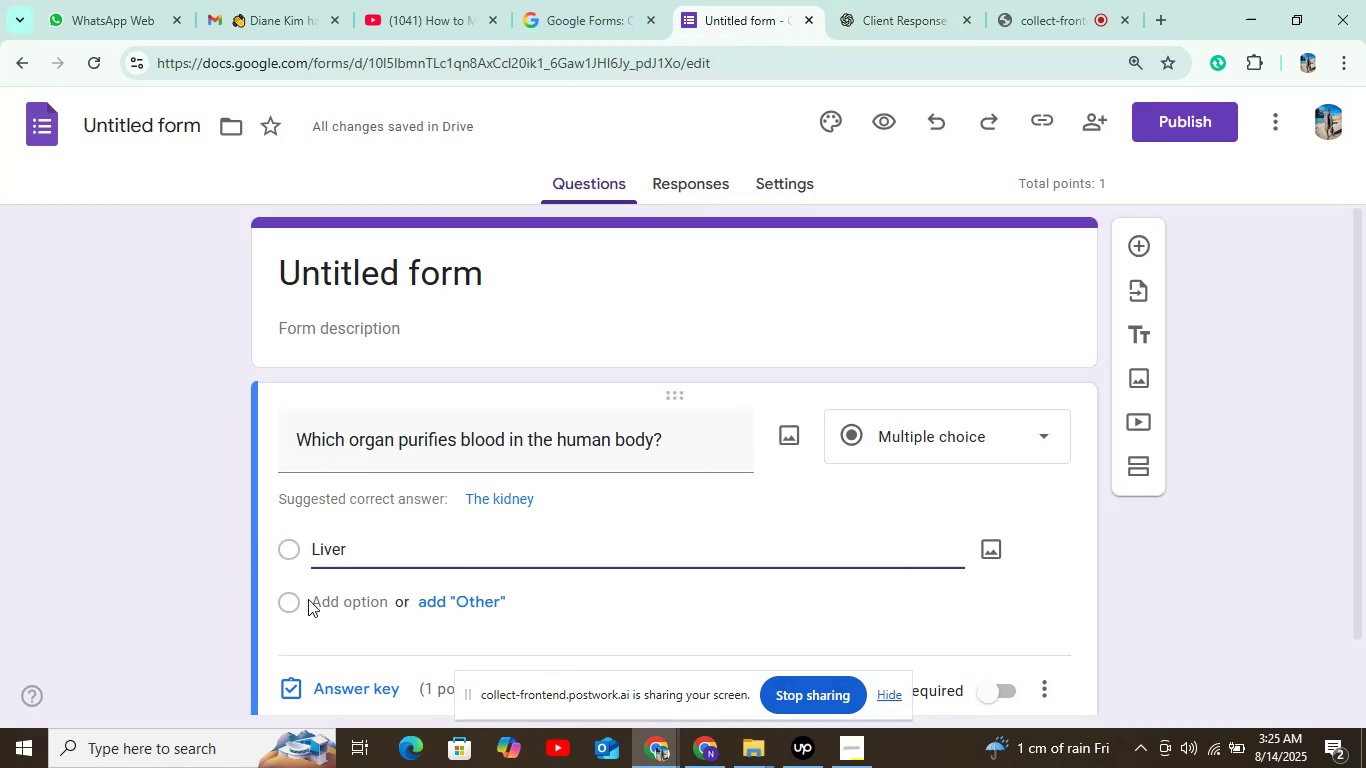 
left_click([324, 610])
 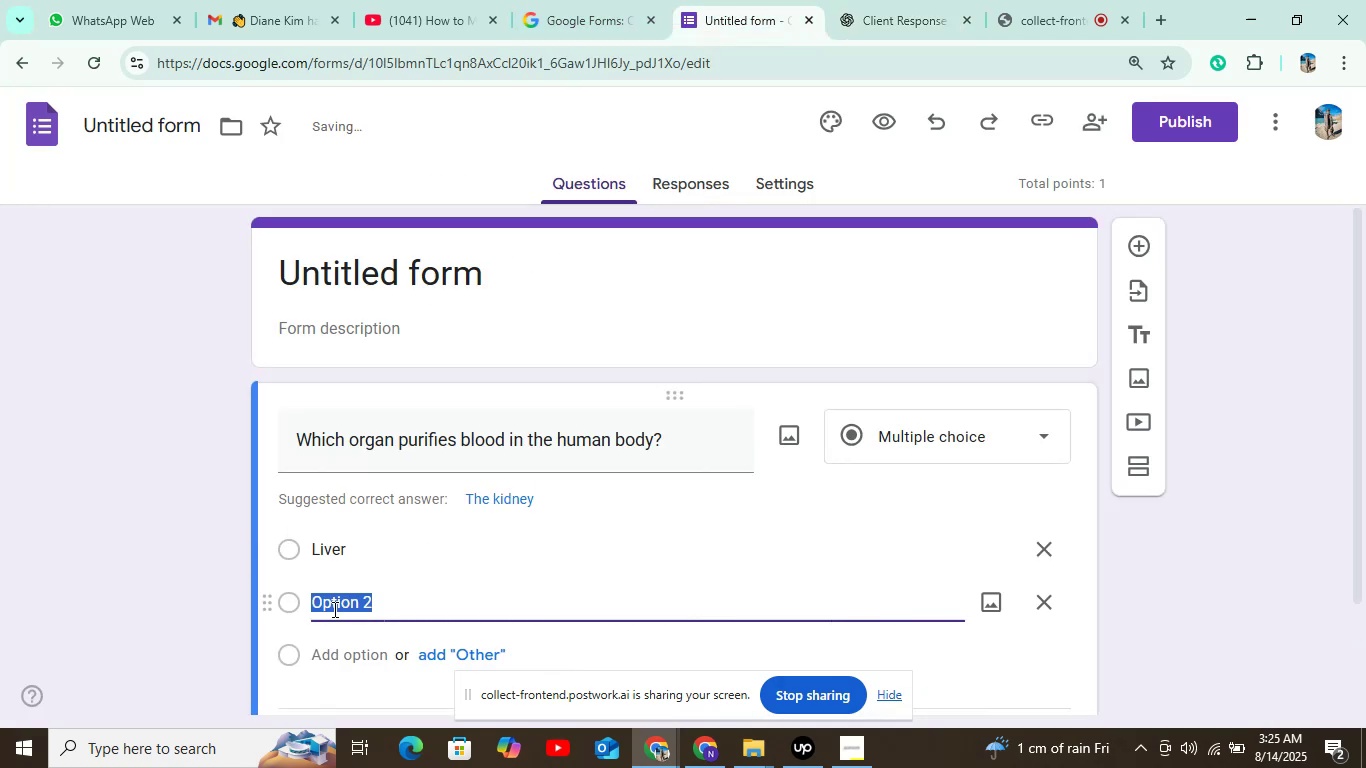 
key(Control+V)
 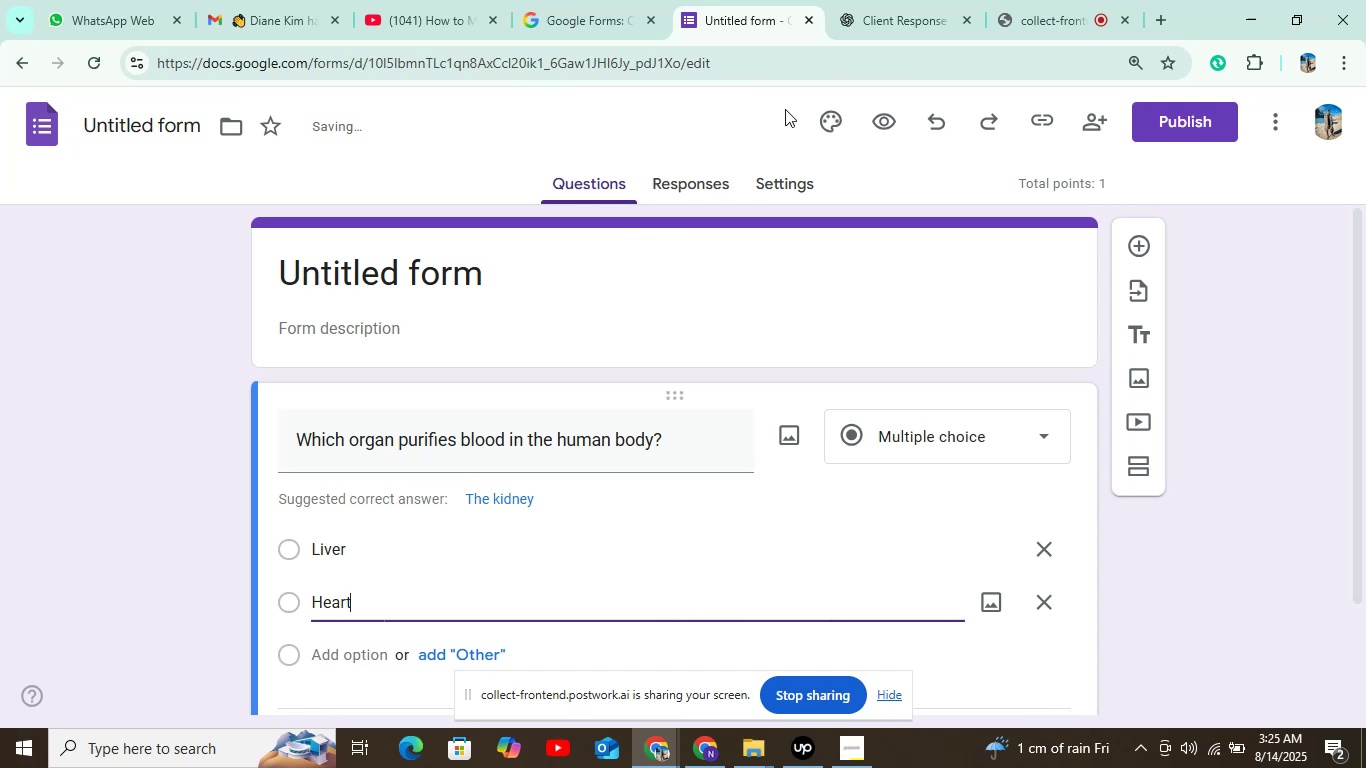 
left_click([860, 8])
 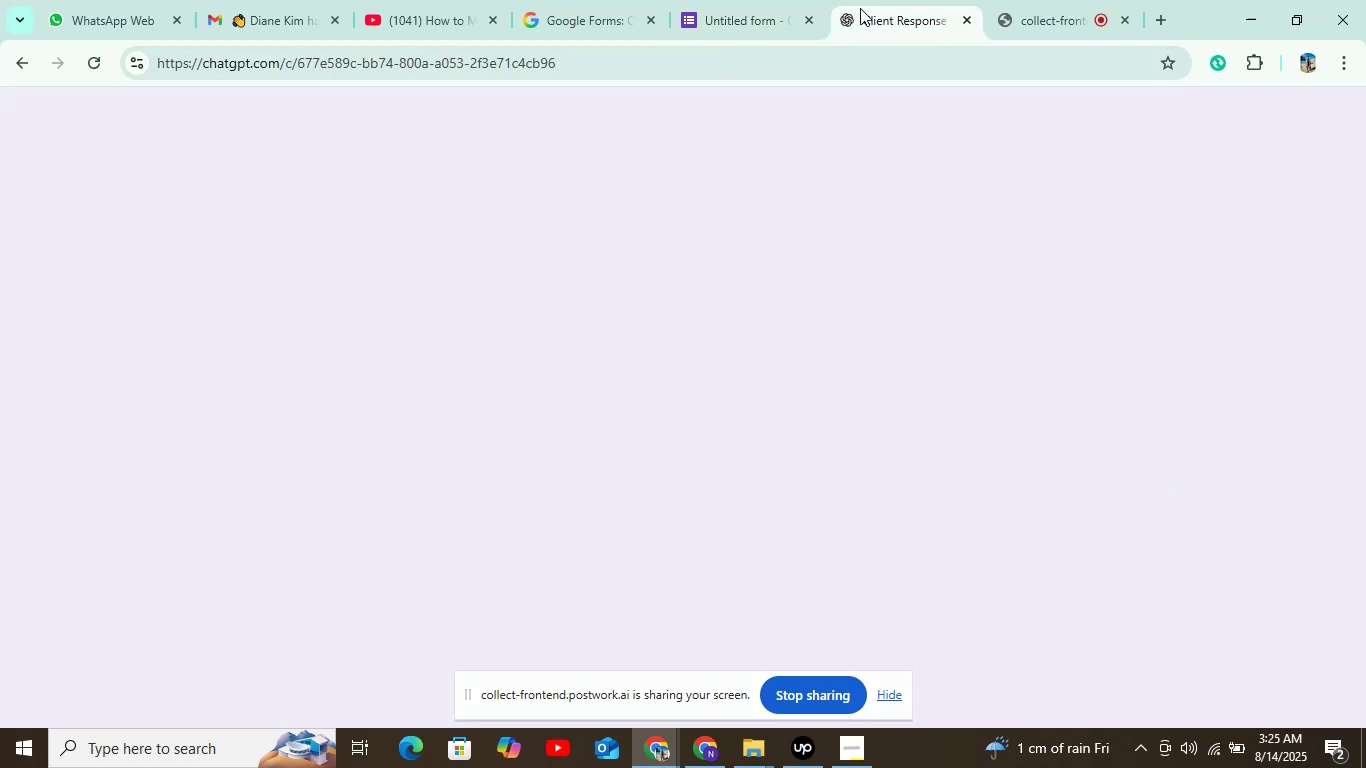 
mouse_move([520, 404])
 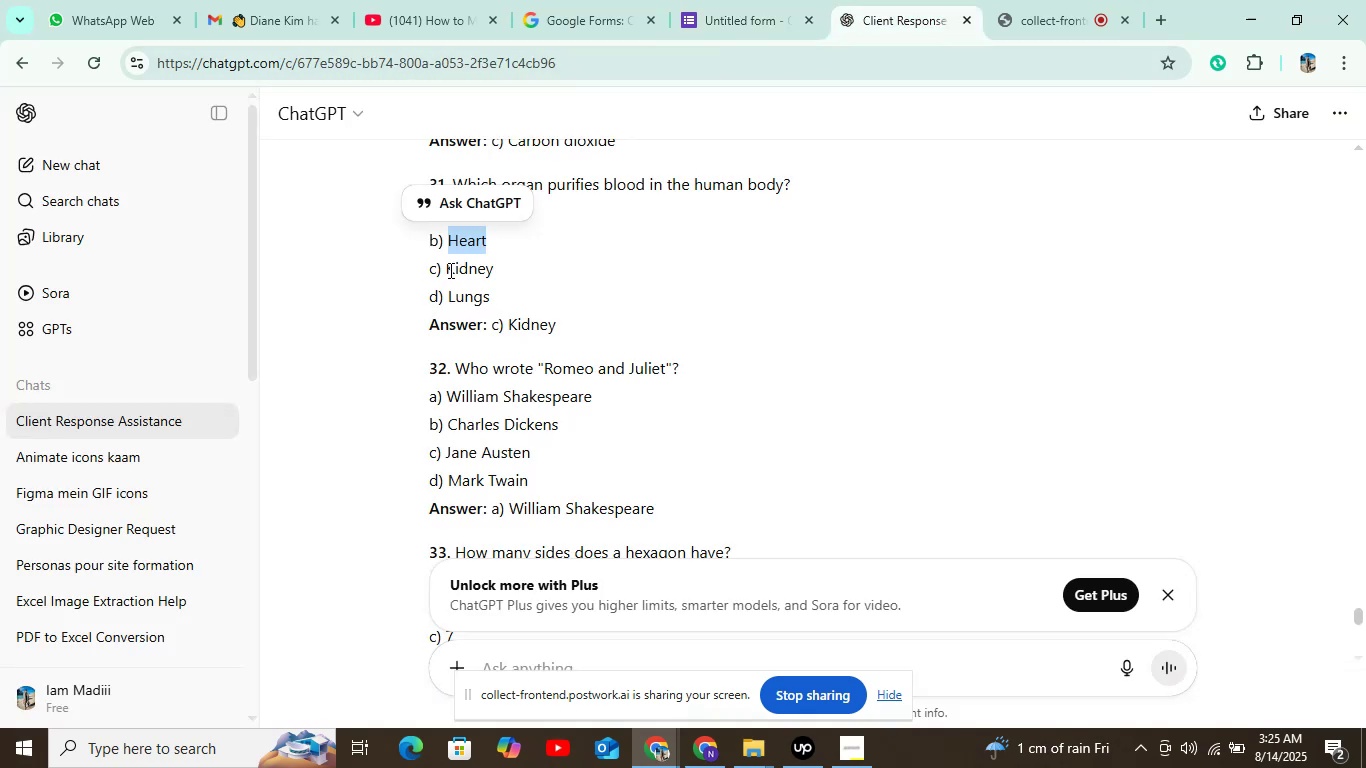 
left_click_drag(start_coordinate=[445, 269], to_coordinate=[504, 276])
 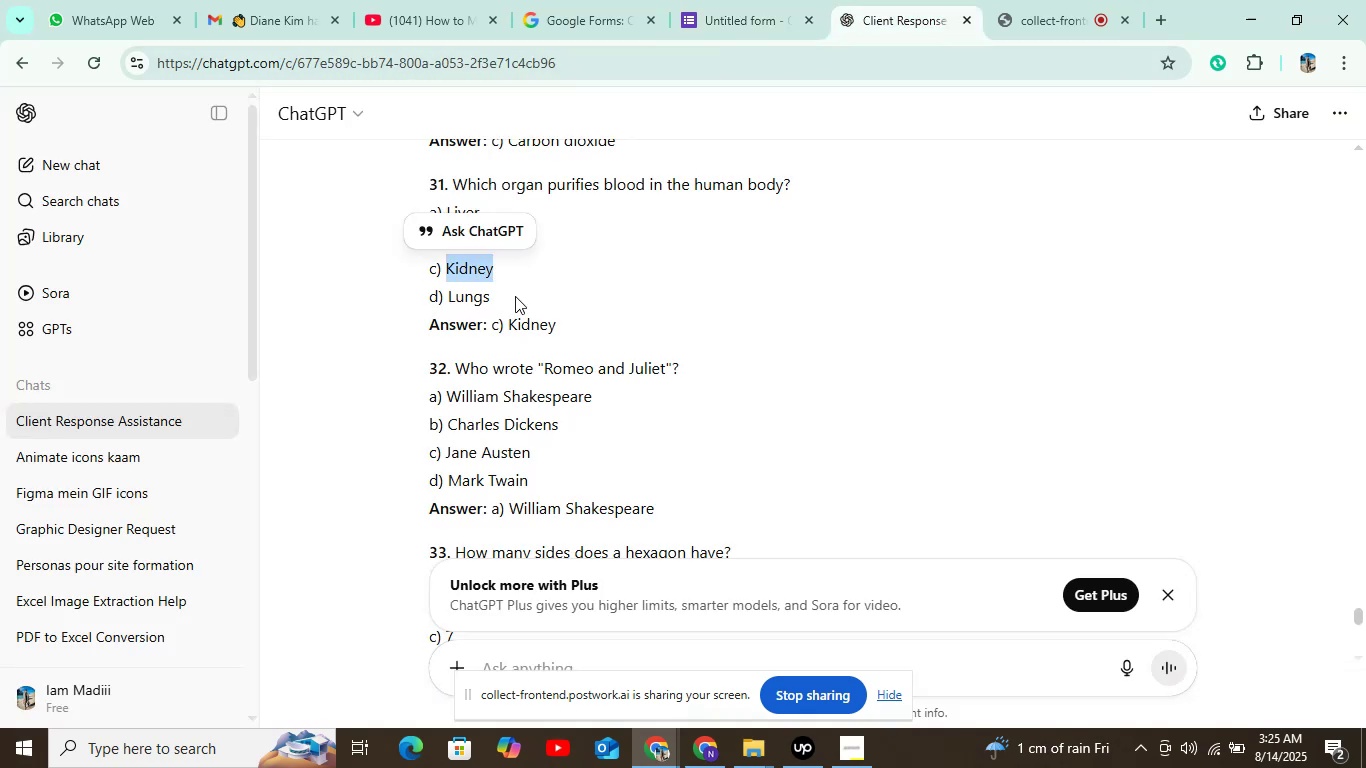 
key(Control+C)
 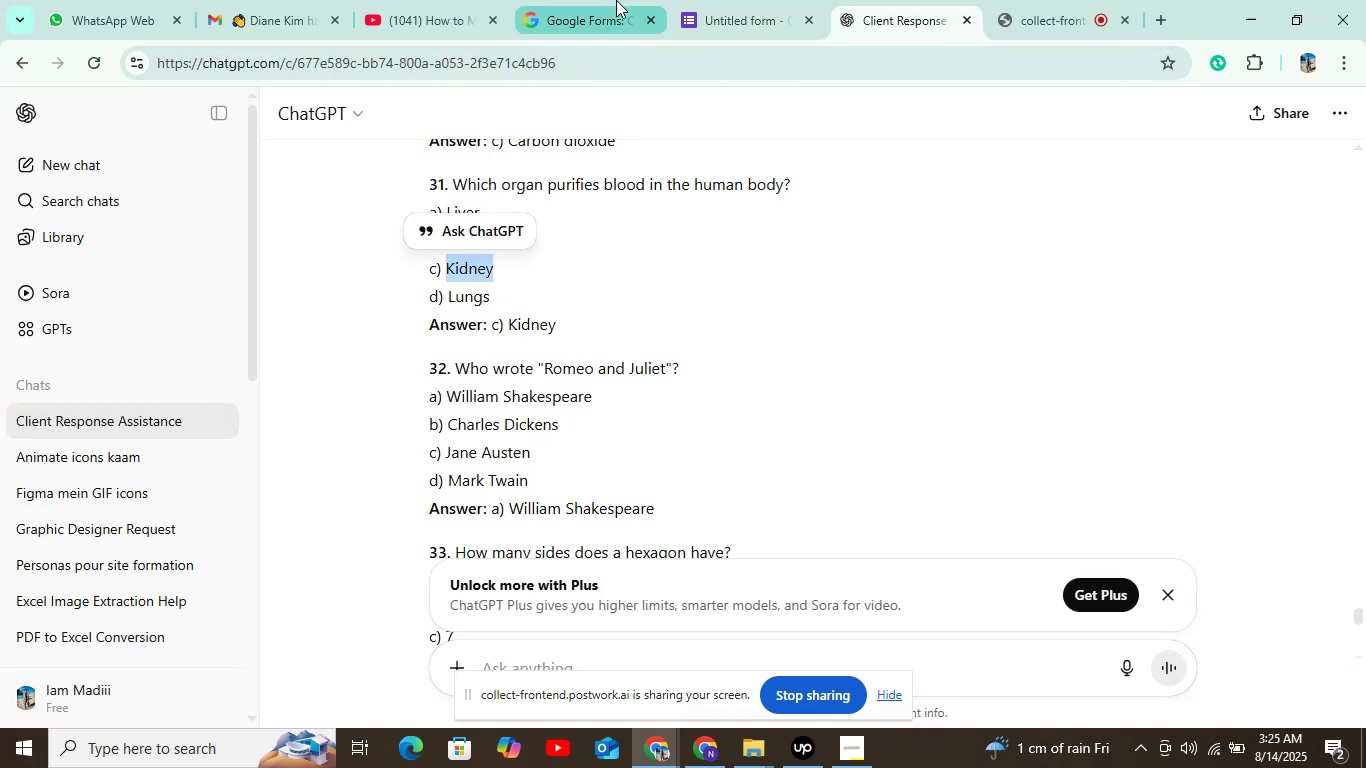 
left_click([738, 8])
 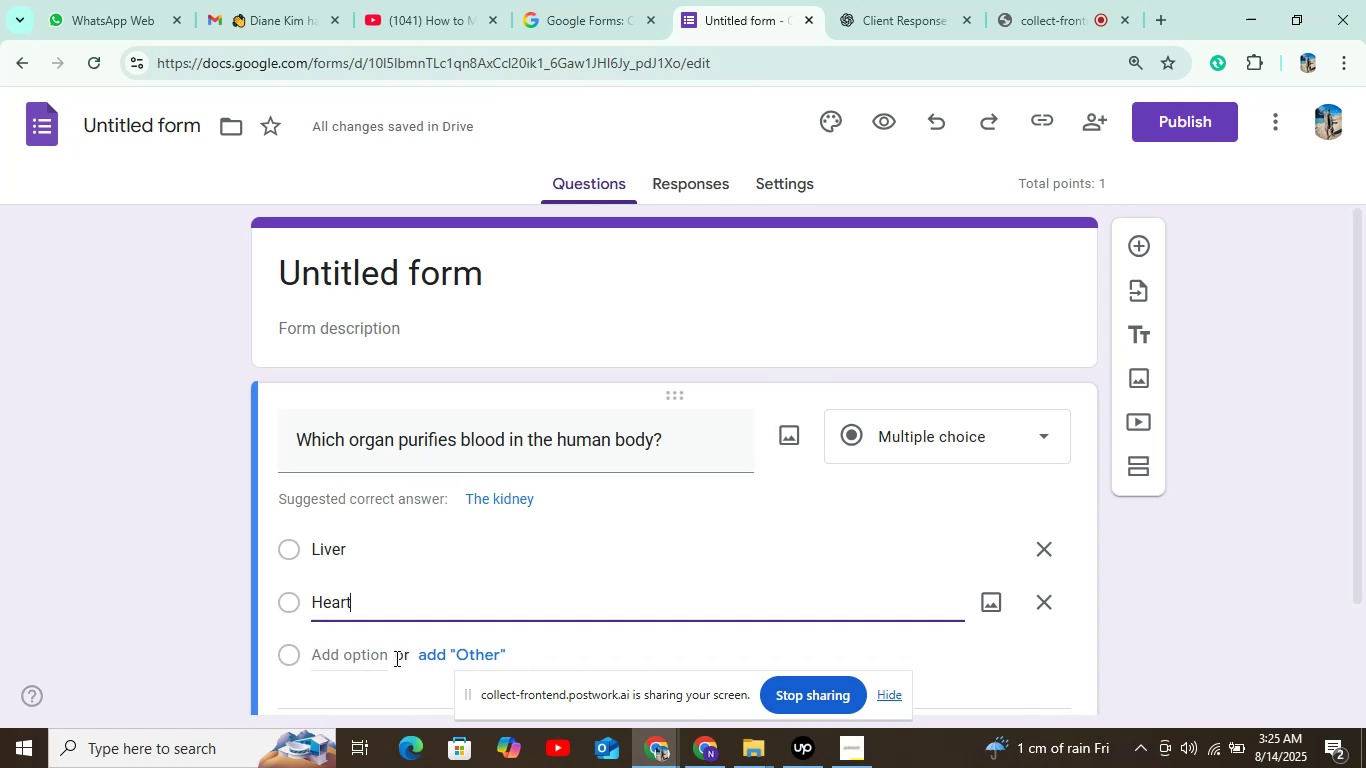 
left_click([386, 651])
 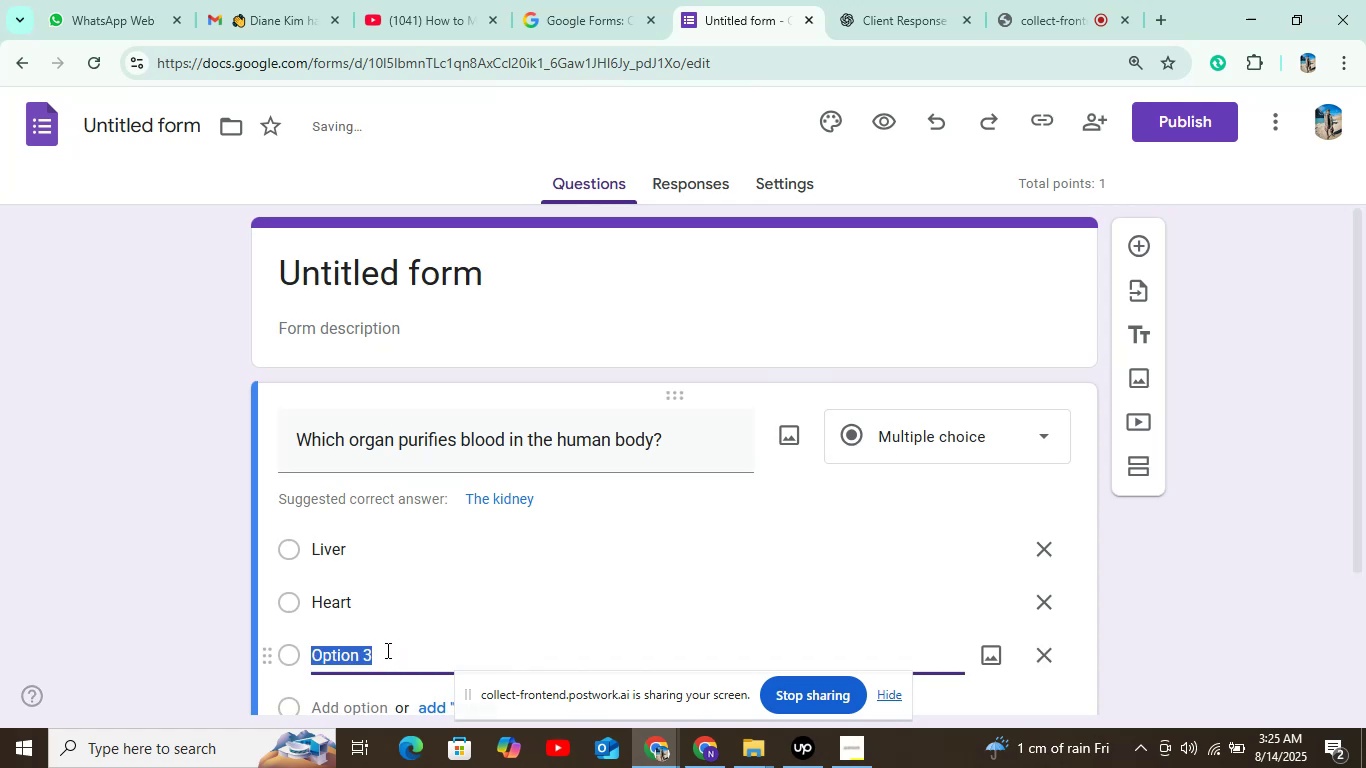 
key(Control+V)
 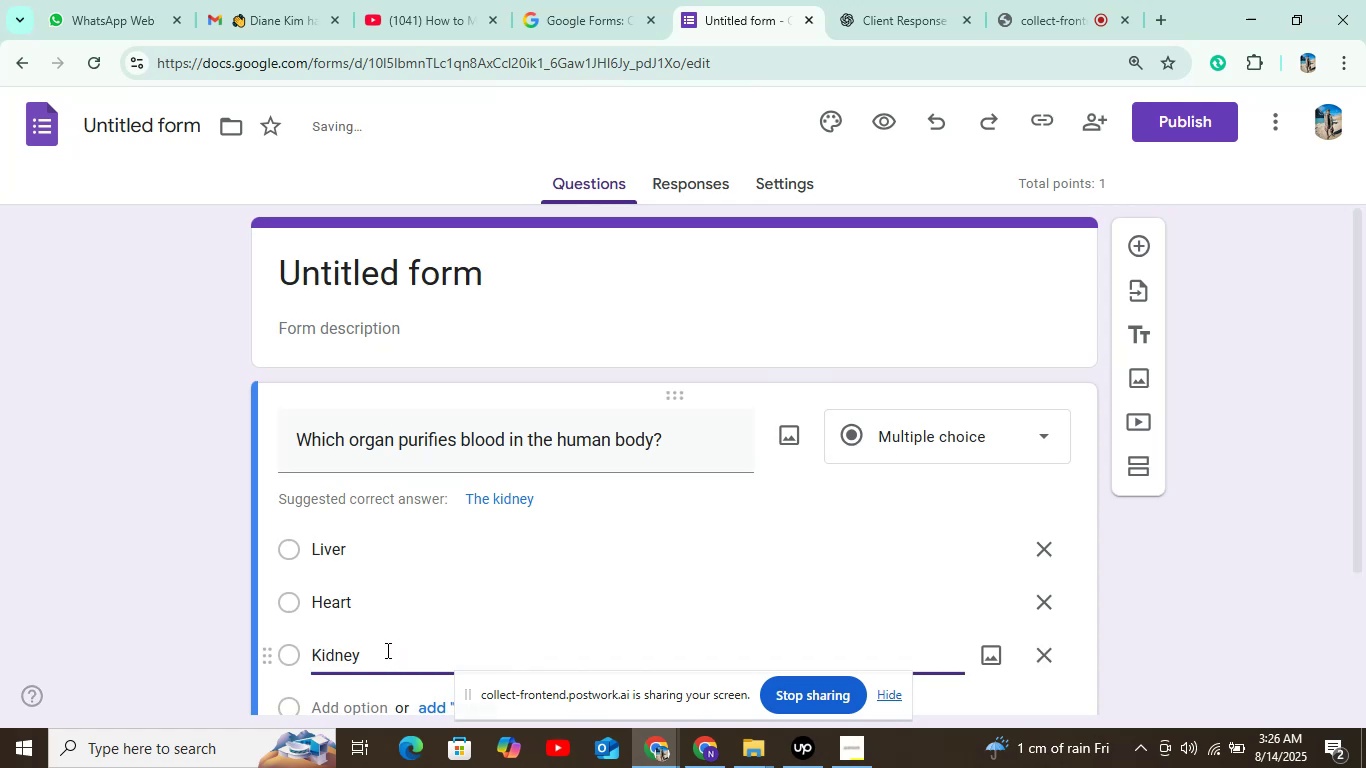 
scroll: coordinate [399, 638], scroll_direction: down, amount: 1.0
 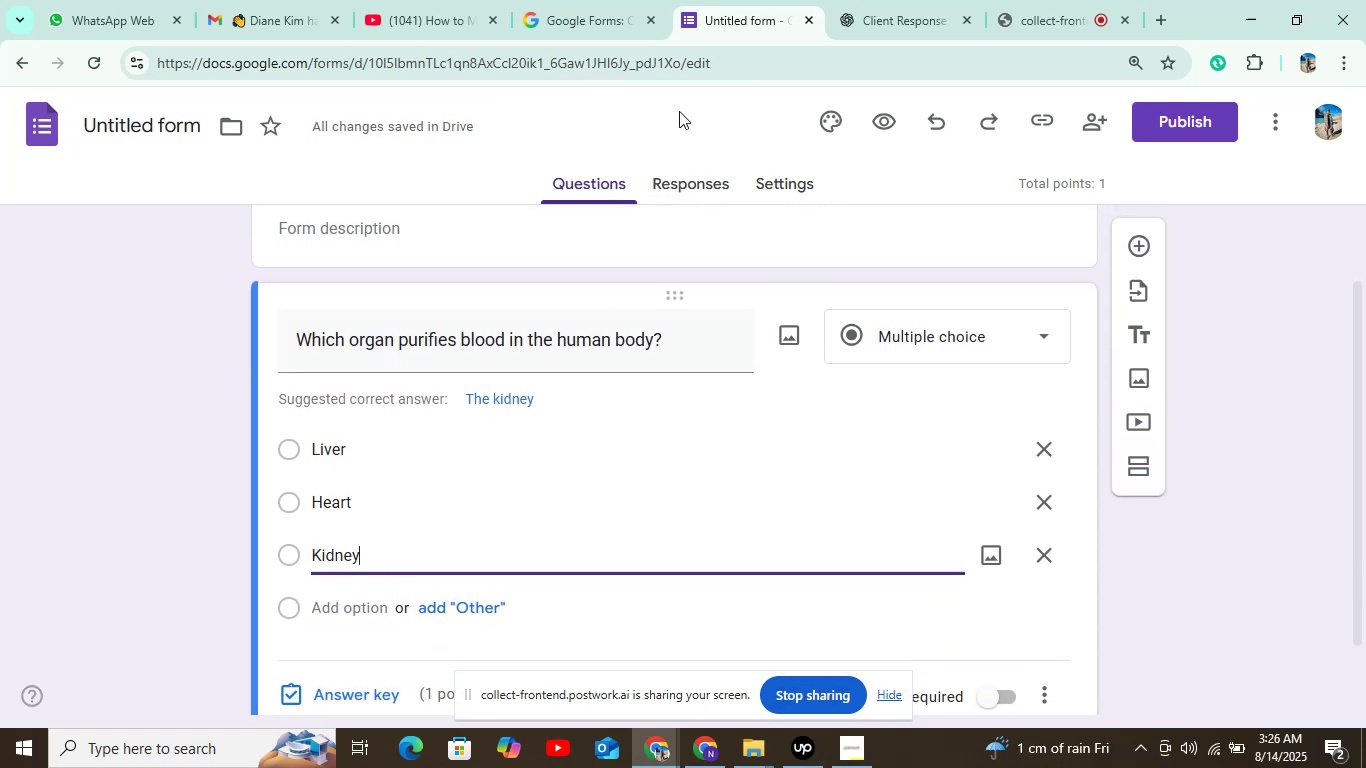 
left_click([874, 20])
 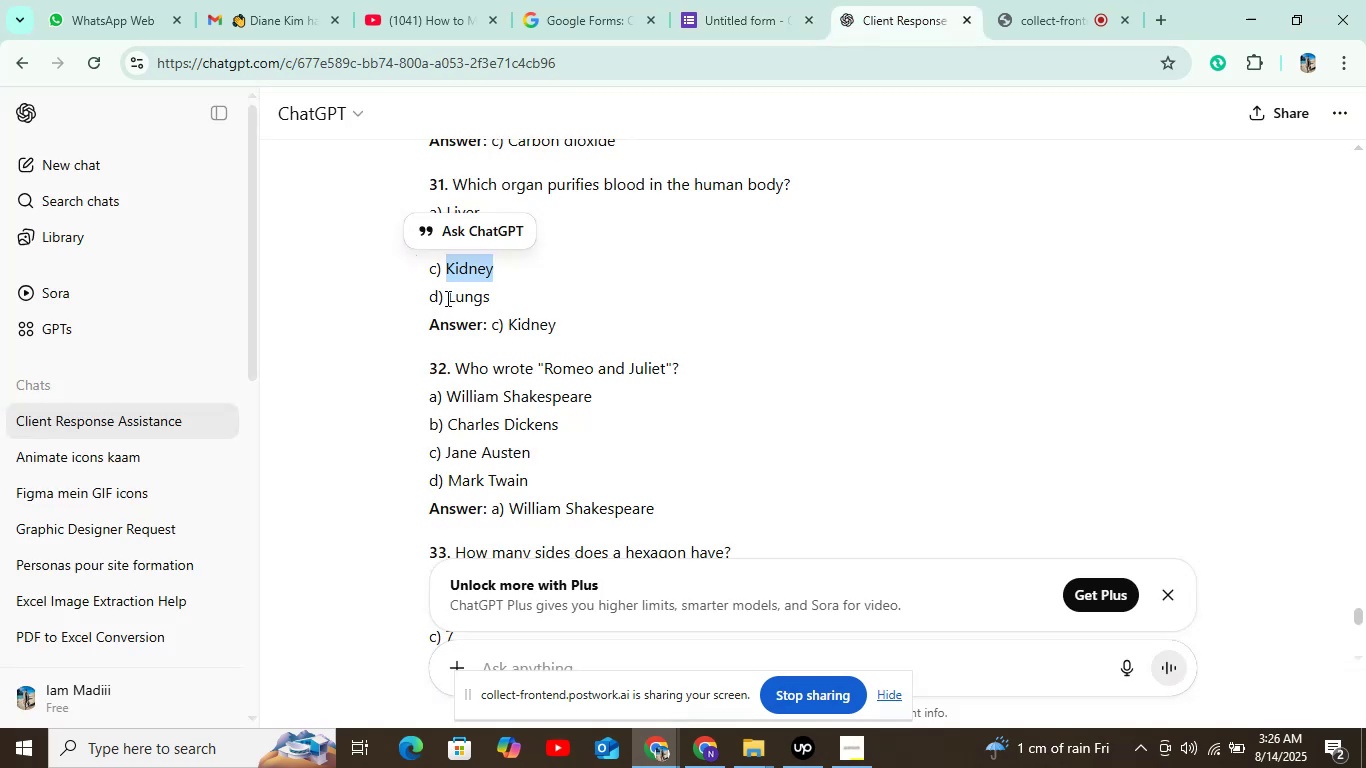 
left_click_drag(start_coordinate=[446, 298], to_coordinate=[510, 293])
 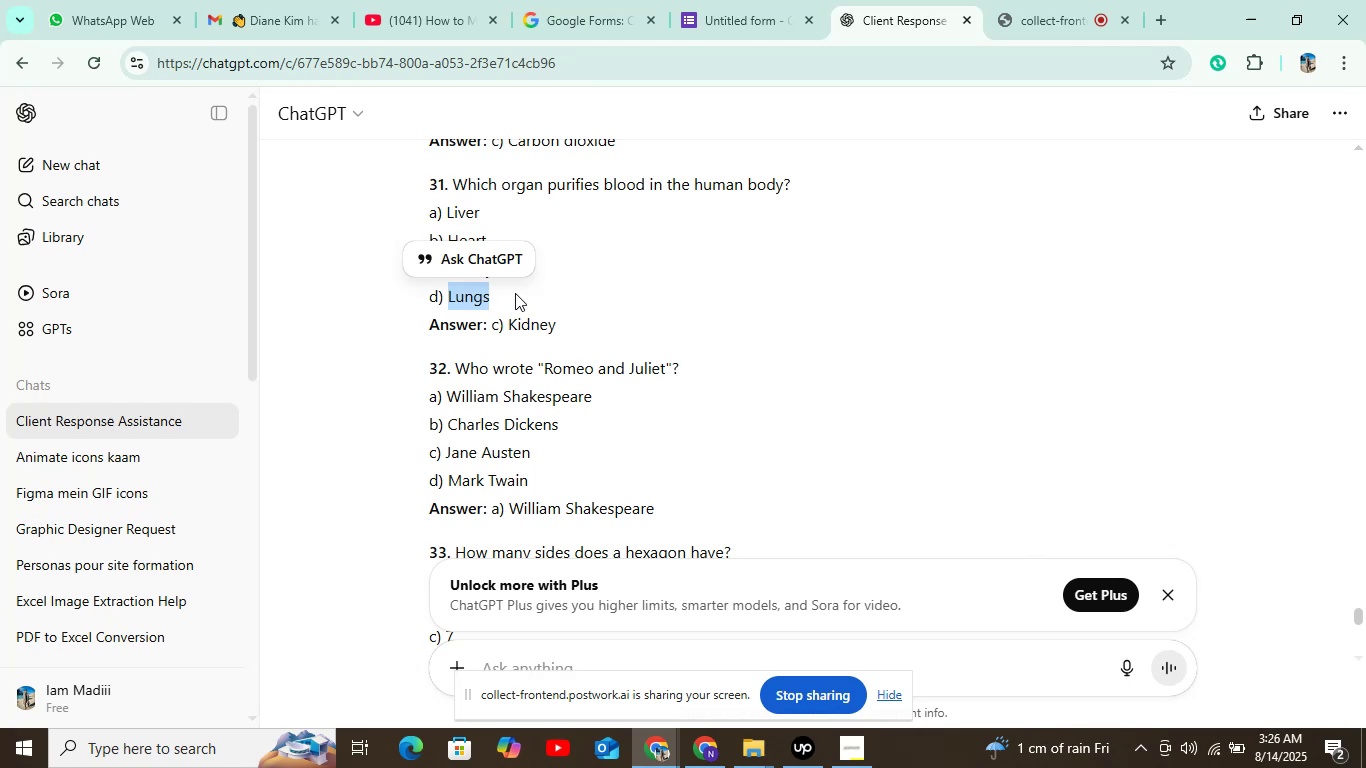 
key(Control+C)
 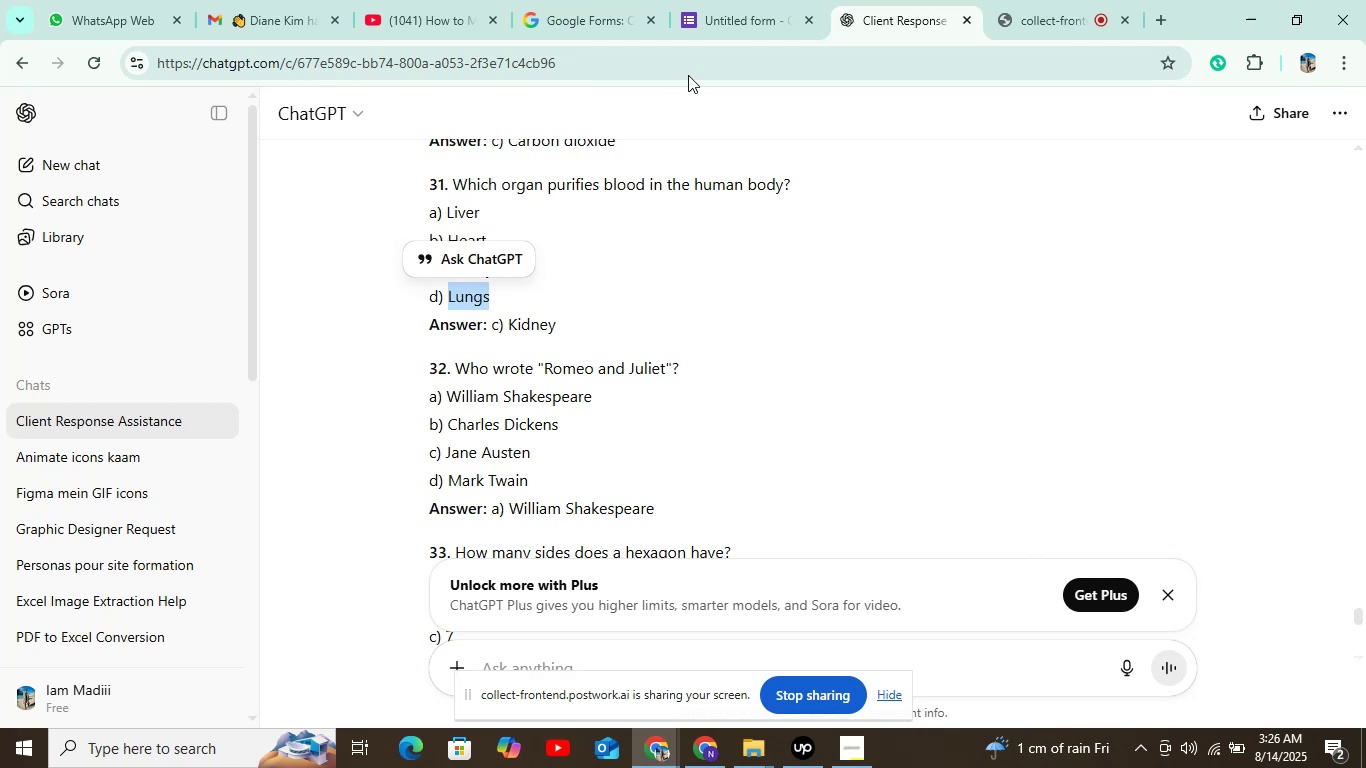 
left_click([738, 17])
 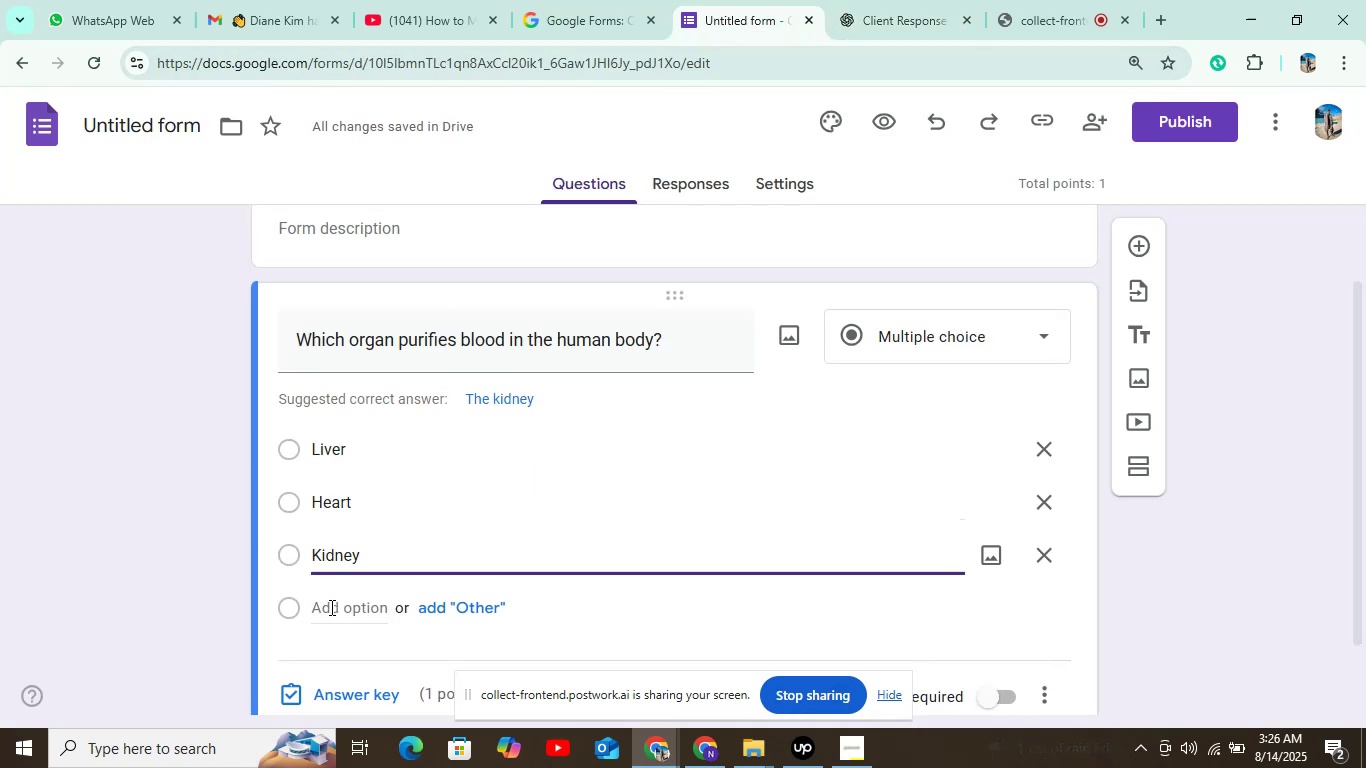 
left_click([355, 617])
 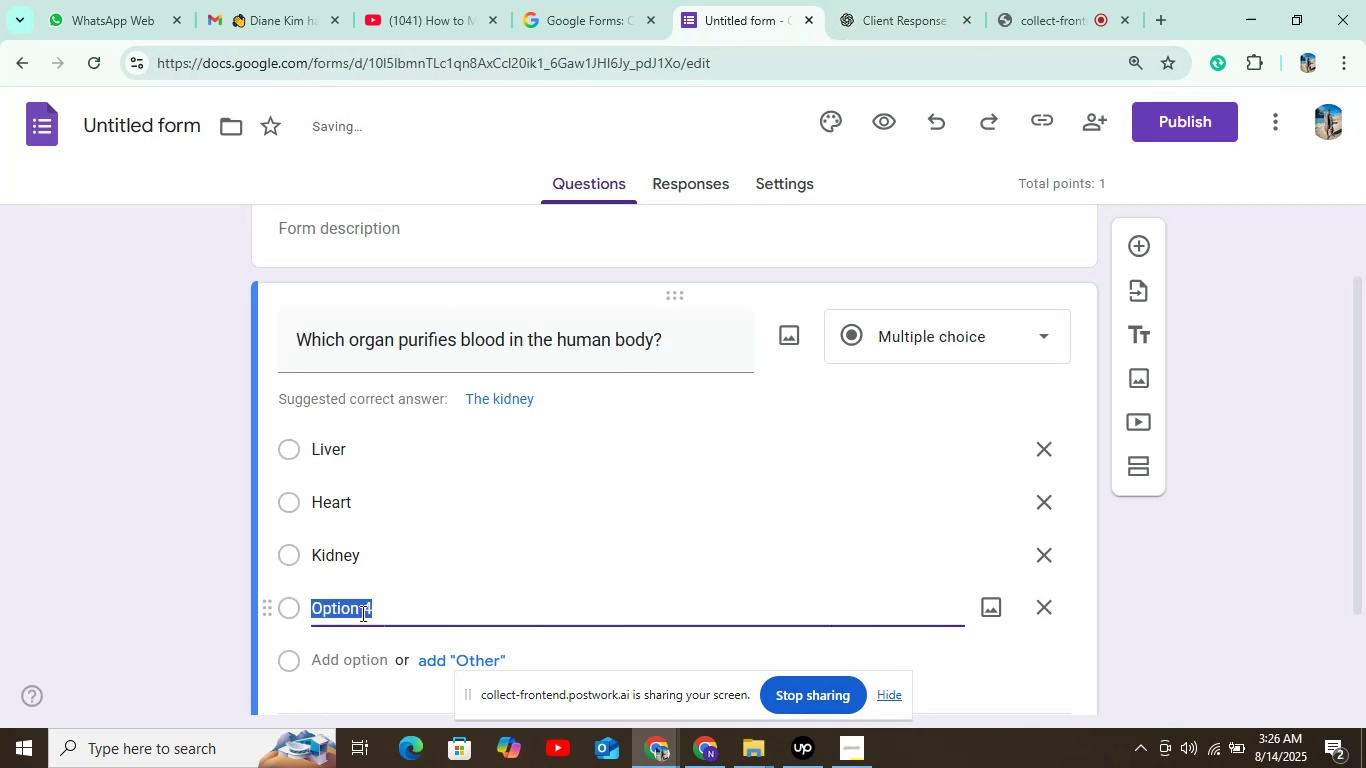 
key(Control+V)
 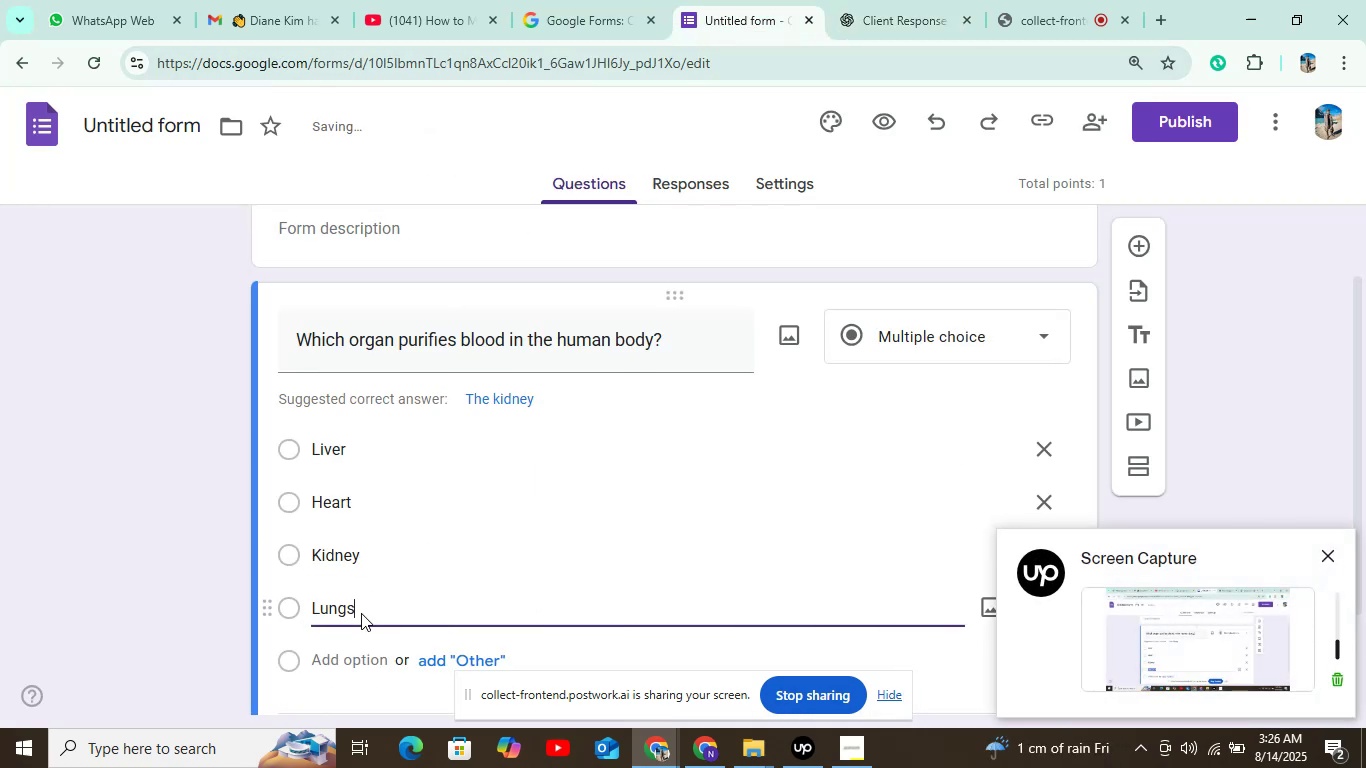 
scroll: coordinate [474, 573], scroll_direction: down, amount: 4.0
 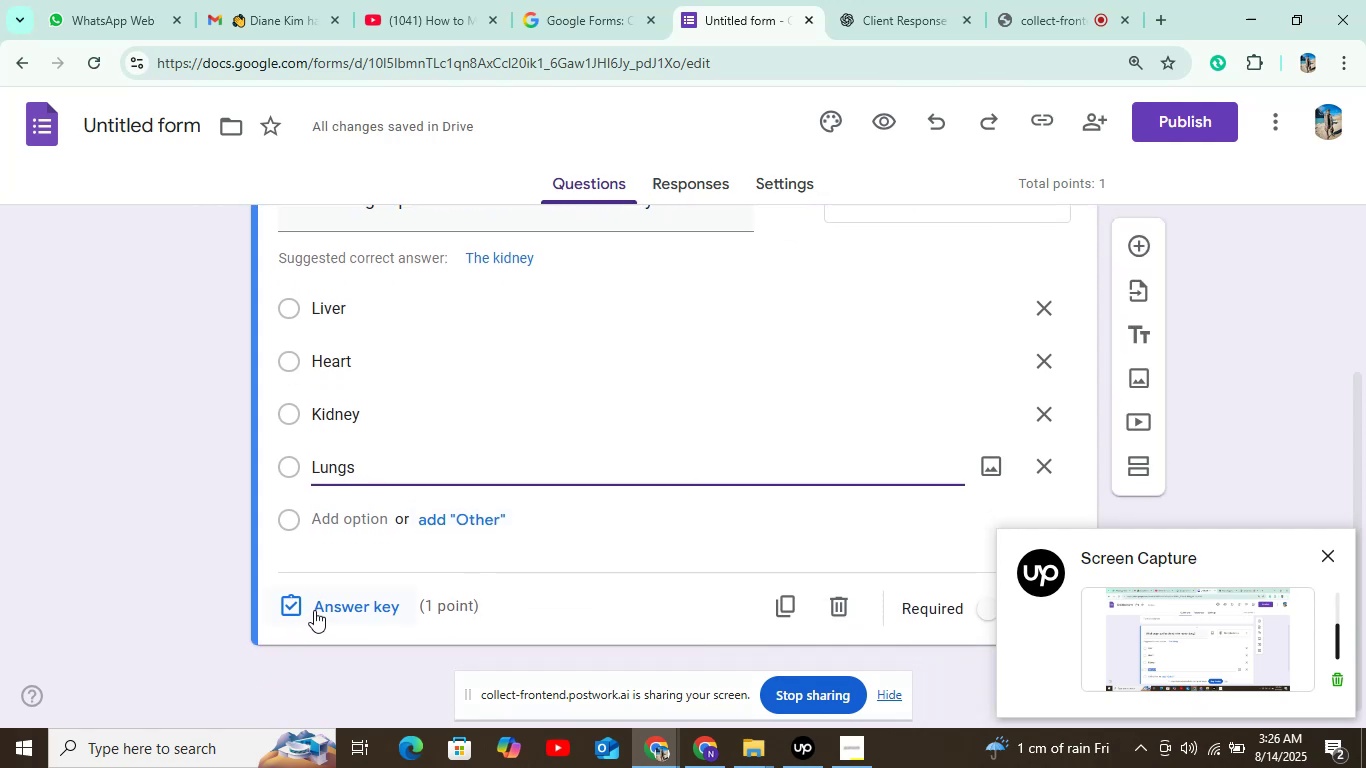 
left_click([318, 605])
 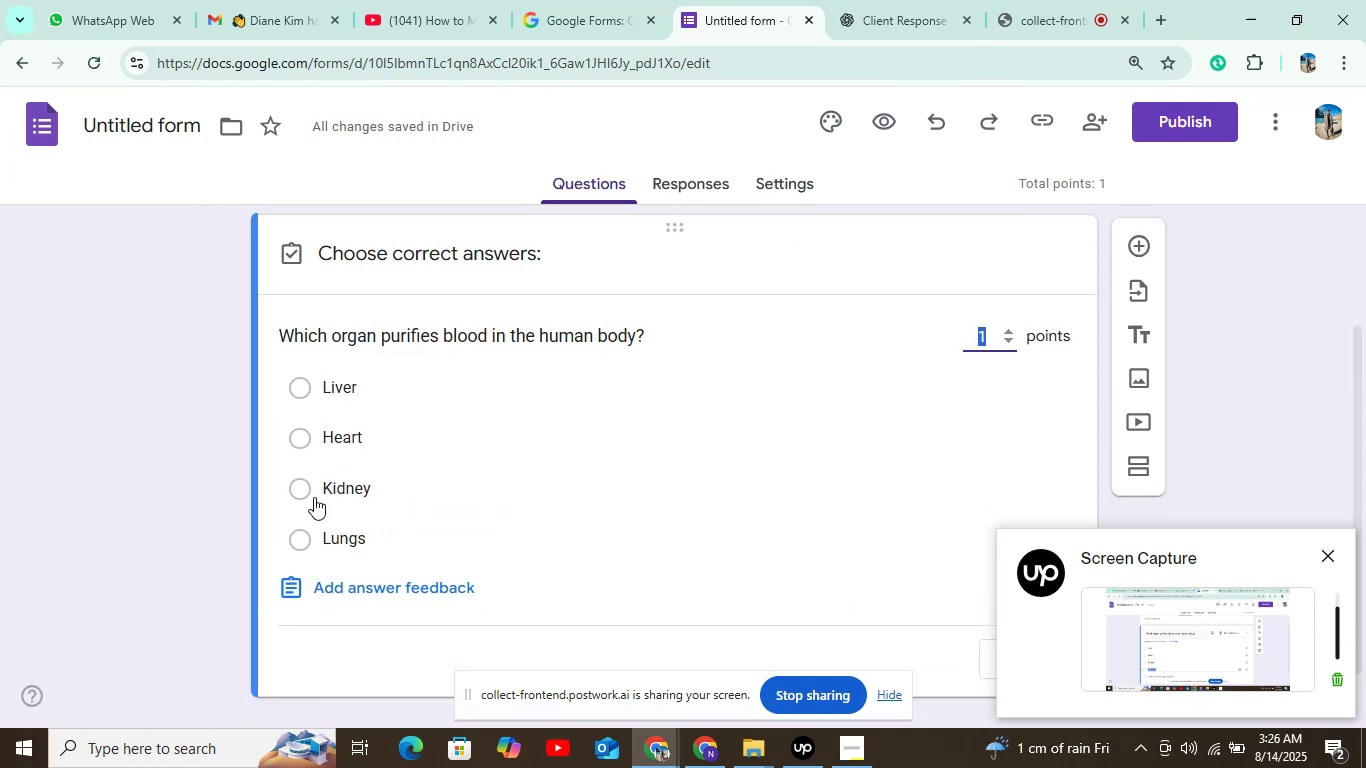 
left_click([307, 487])
 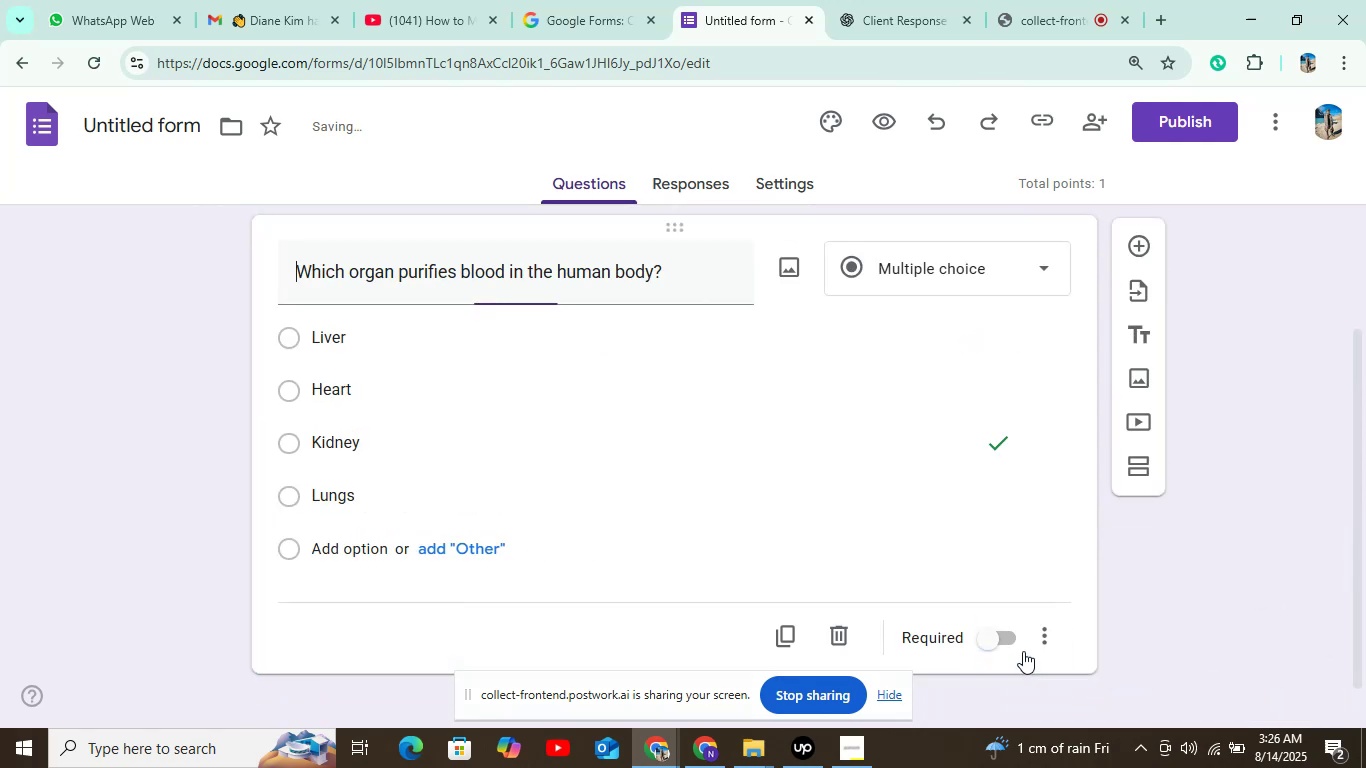 
scroll: coordinate [1009, 594], scroll_direction: down, amount: 4.0
 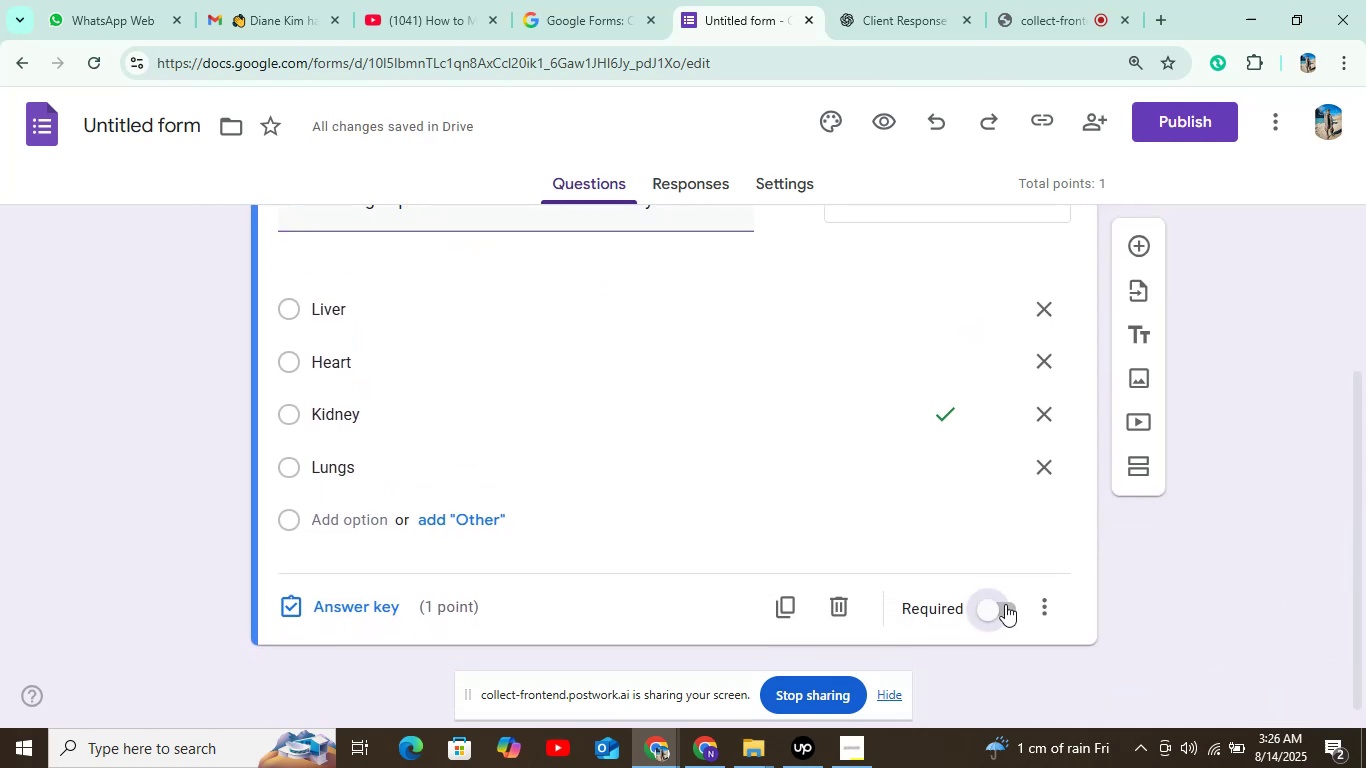 
double_click([1005, 605])
 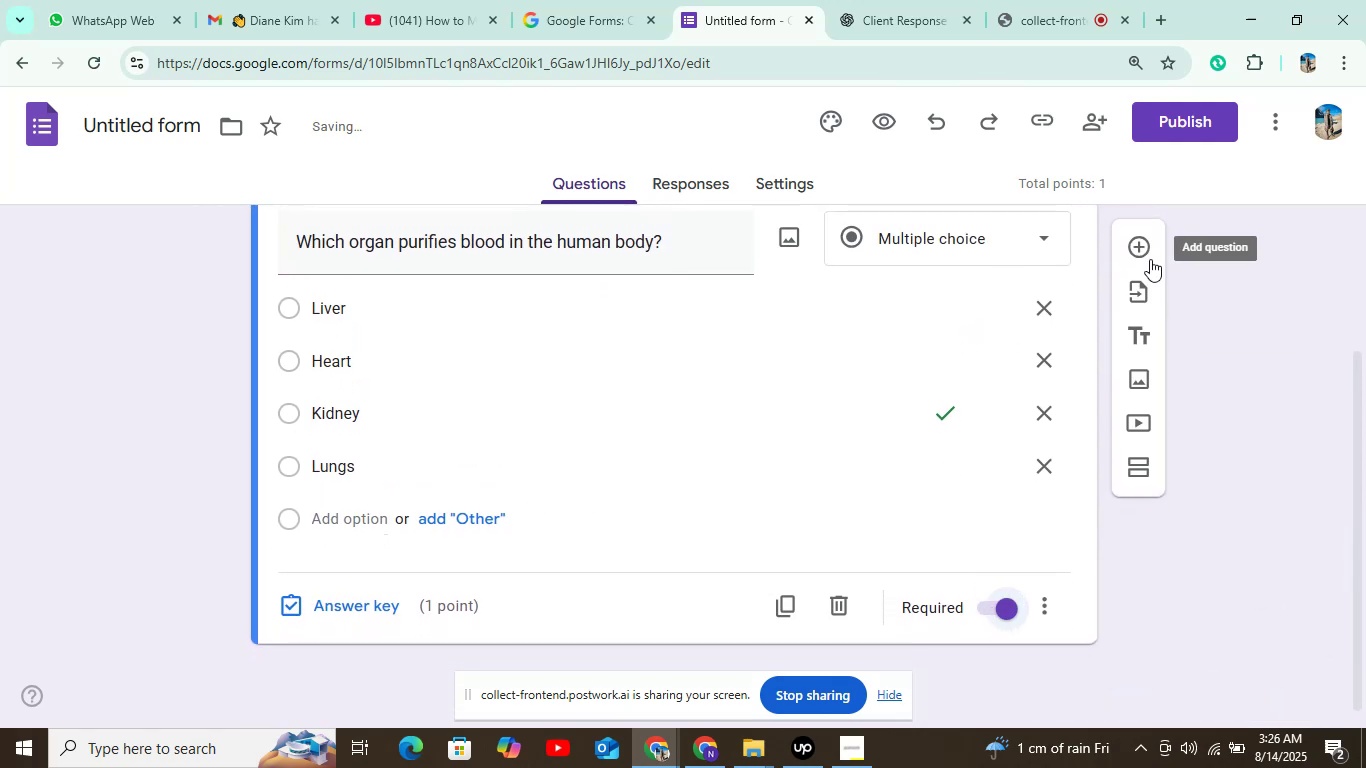 
left_click([1133, 247])
 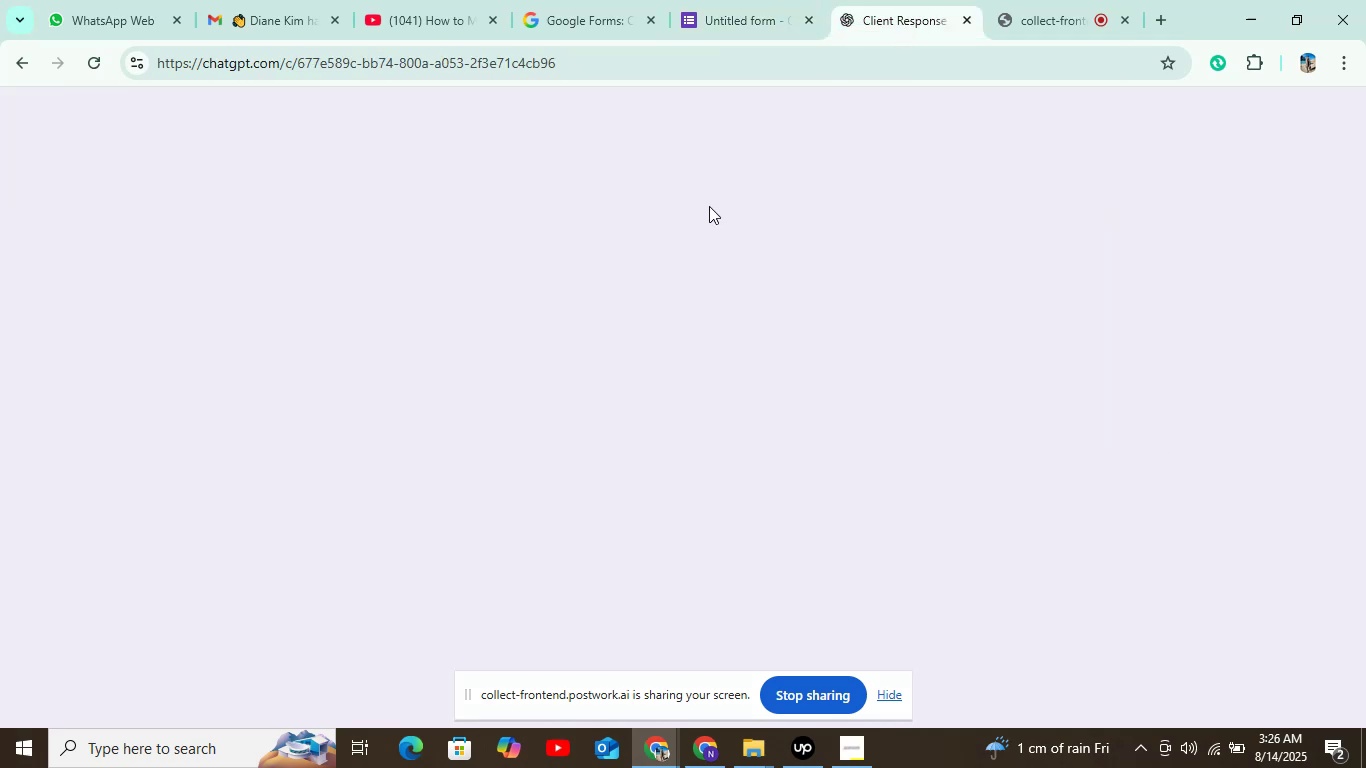 
scroll: coordinate [678, 233], scroll_direction: down, amount: 1.0
 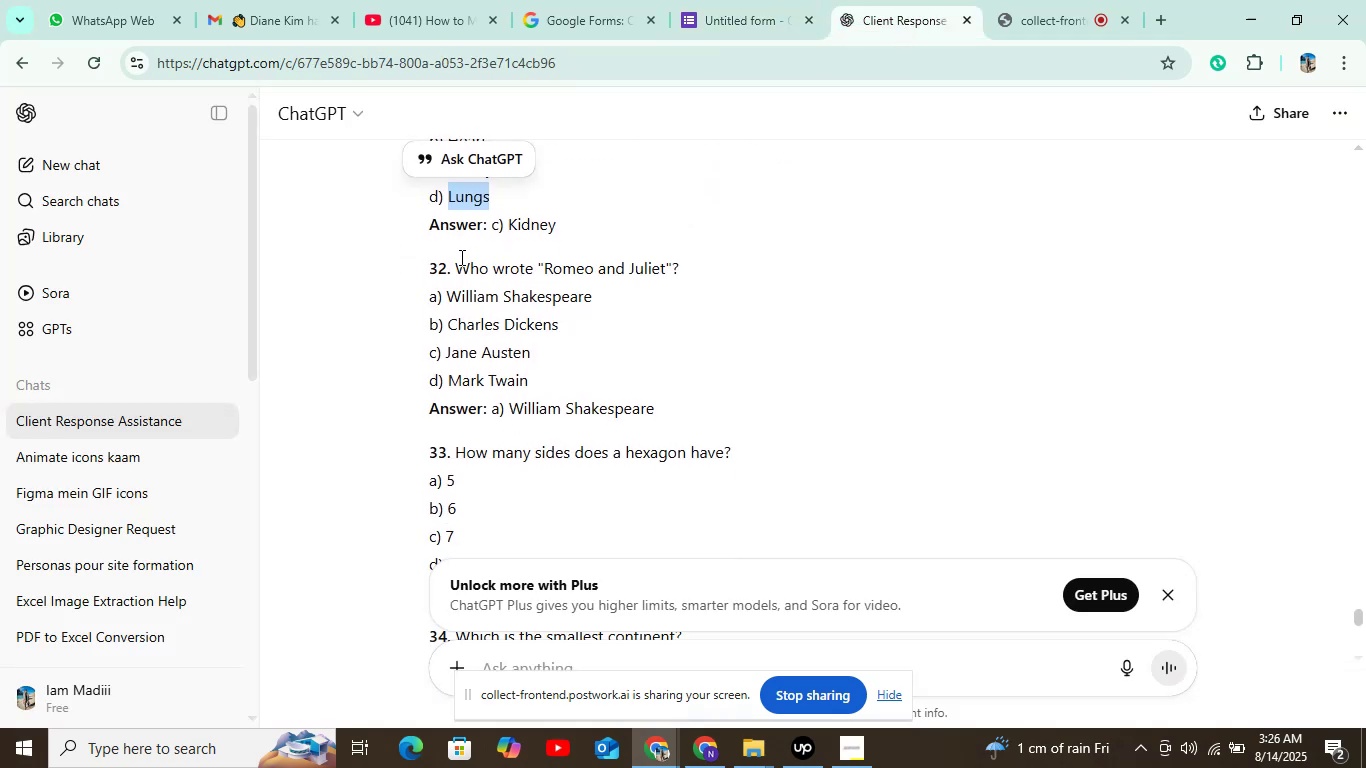 
left_click_drag(start_coordinate=[456, 263], to_coordinate=[724, 259])
 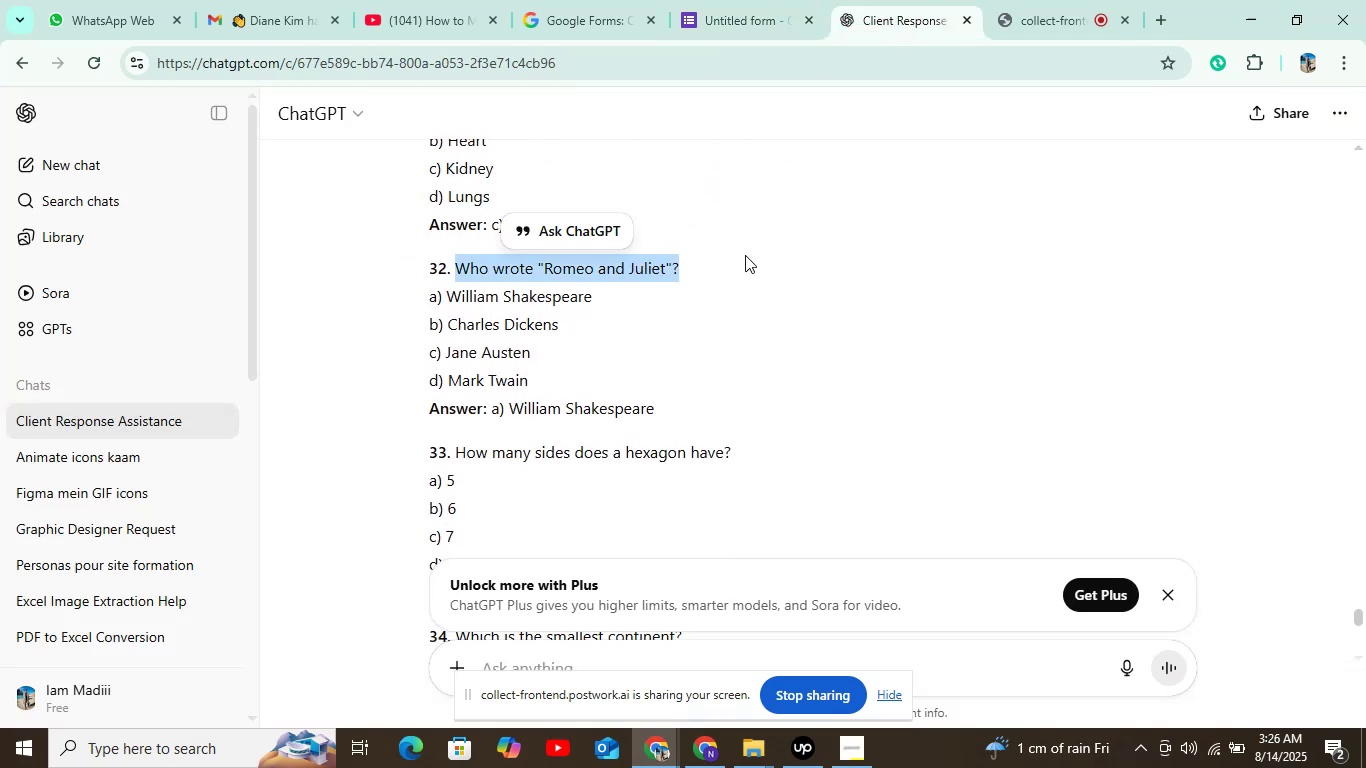 
key(Control+C)
 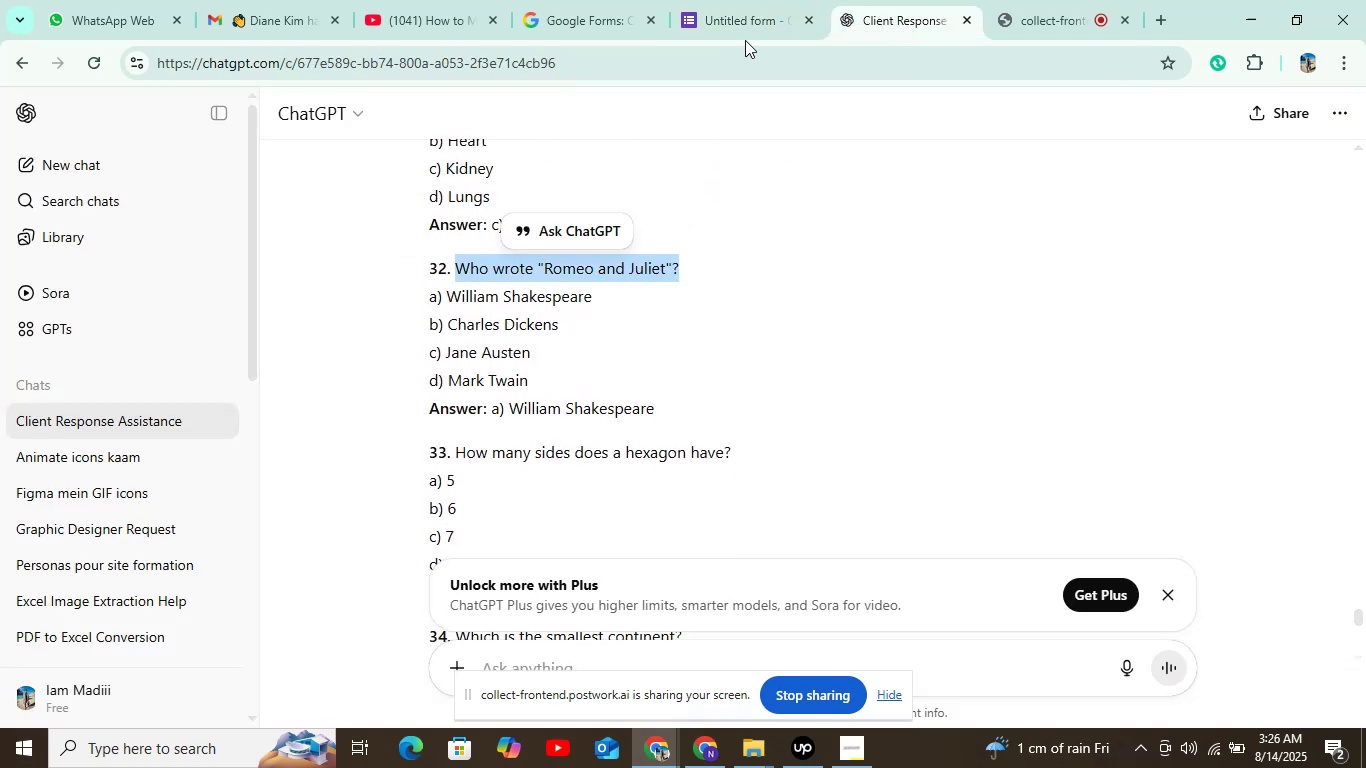 
left_click([742, 28])
 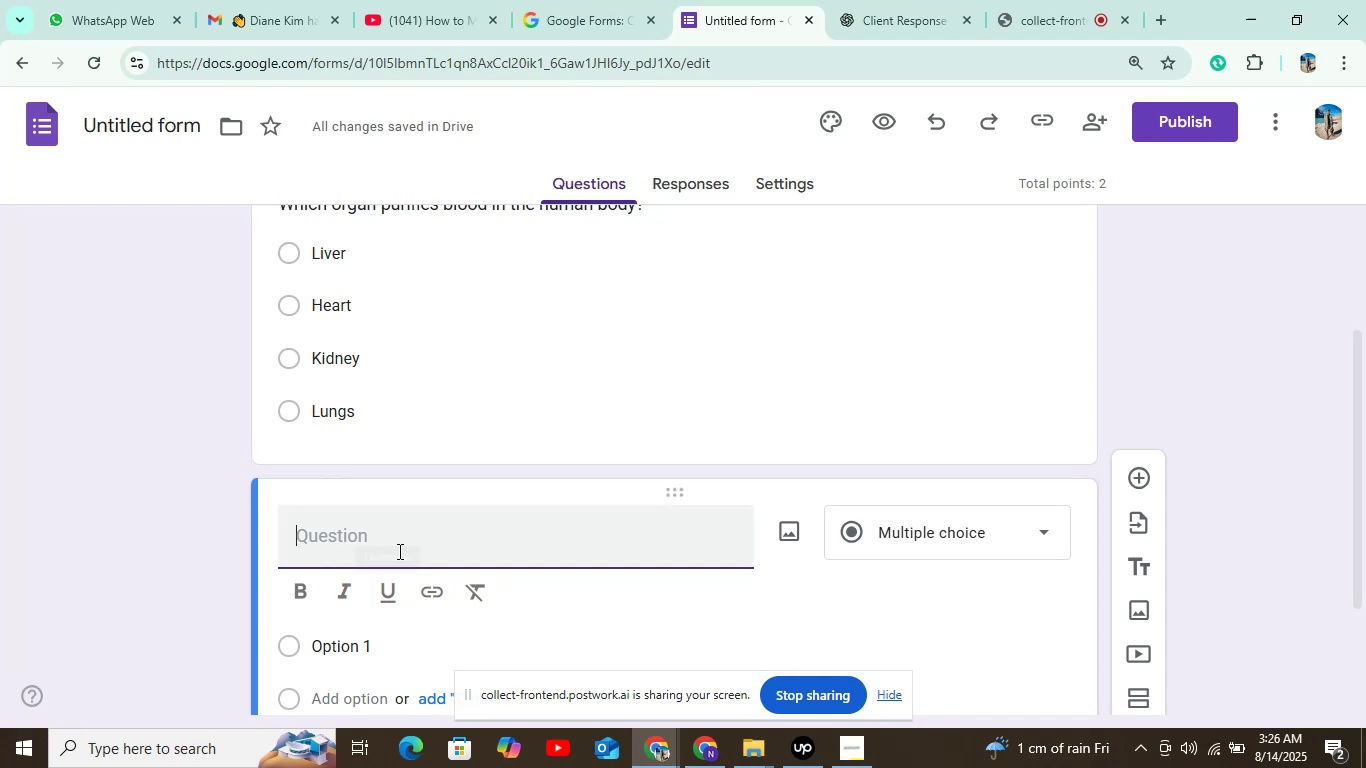 
key(Control+V)
 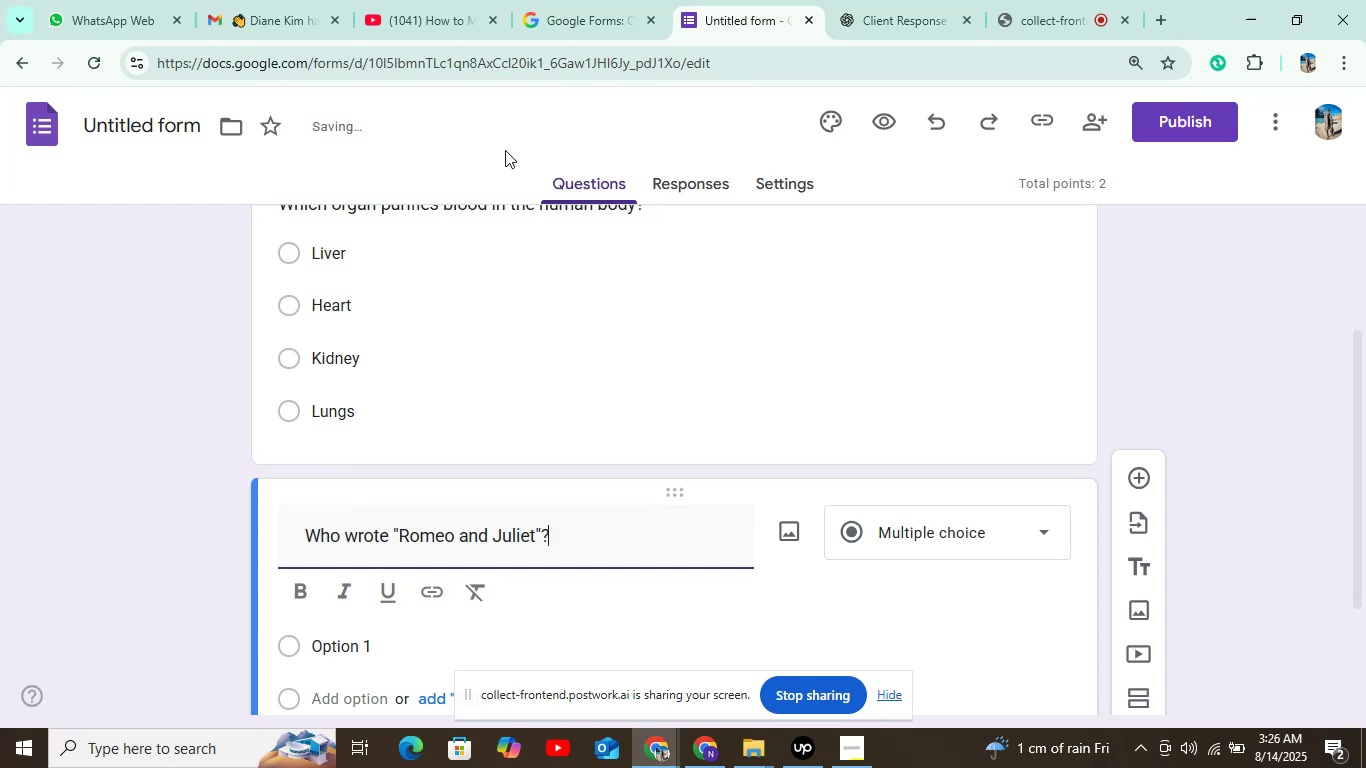 
left_click([905, 3])
 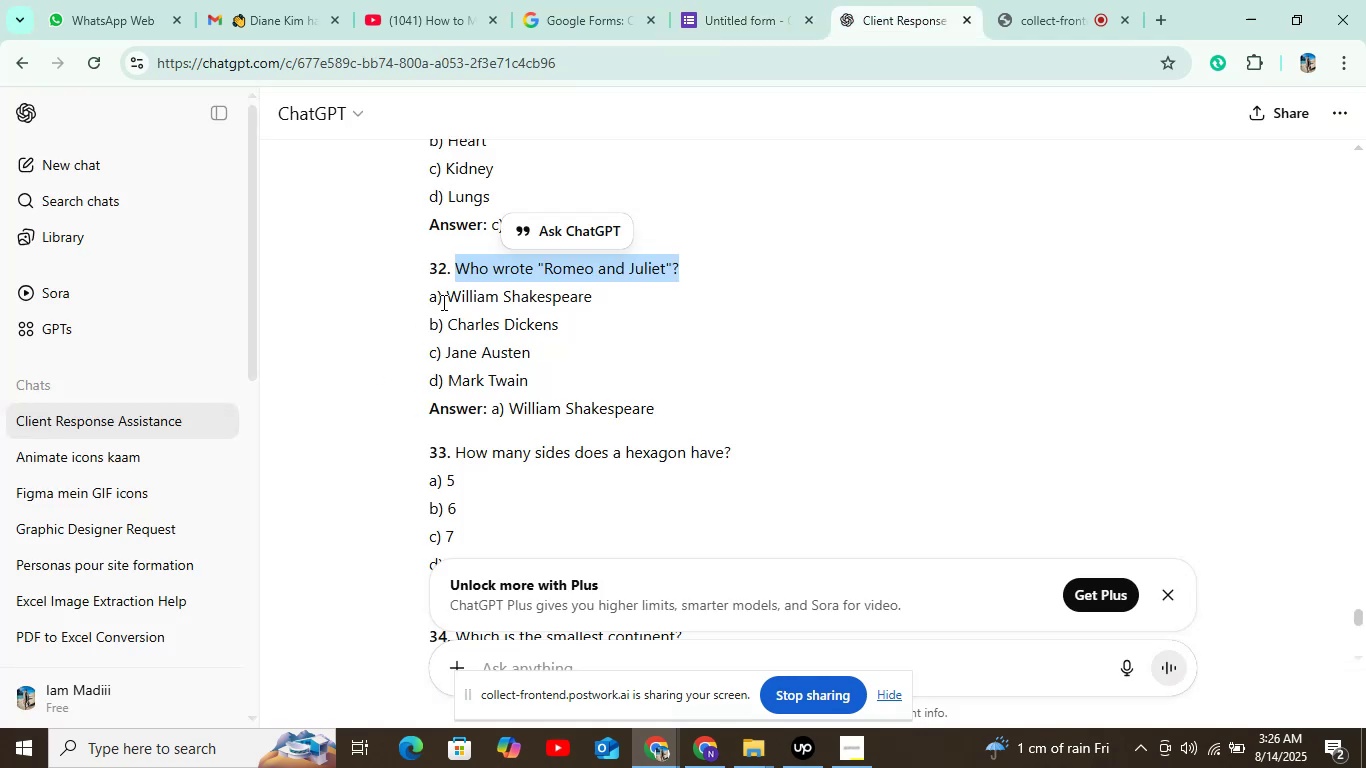 
left_click_drag(start_coordinate=[453, 291], to_coordinate=[607, 296])
 